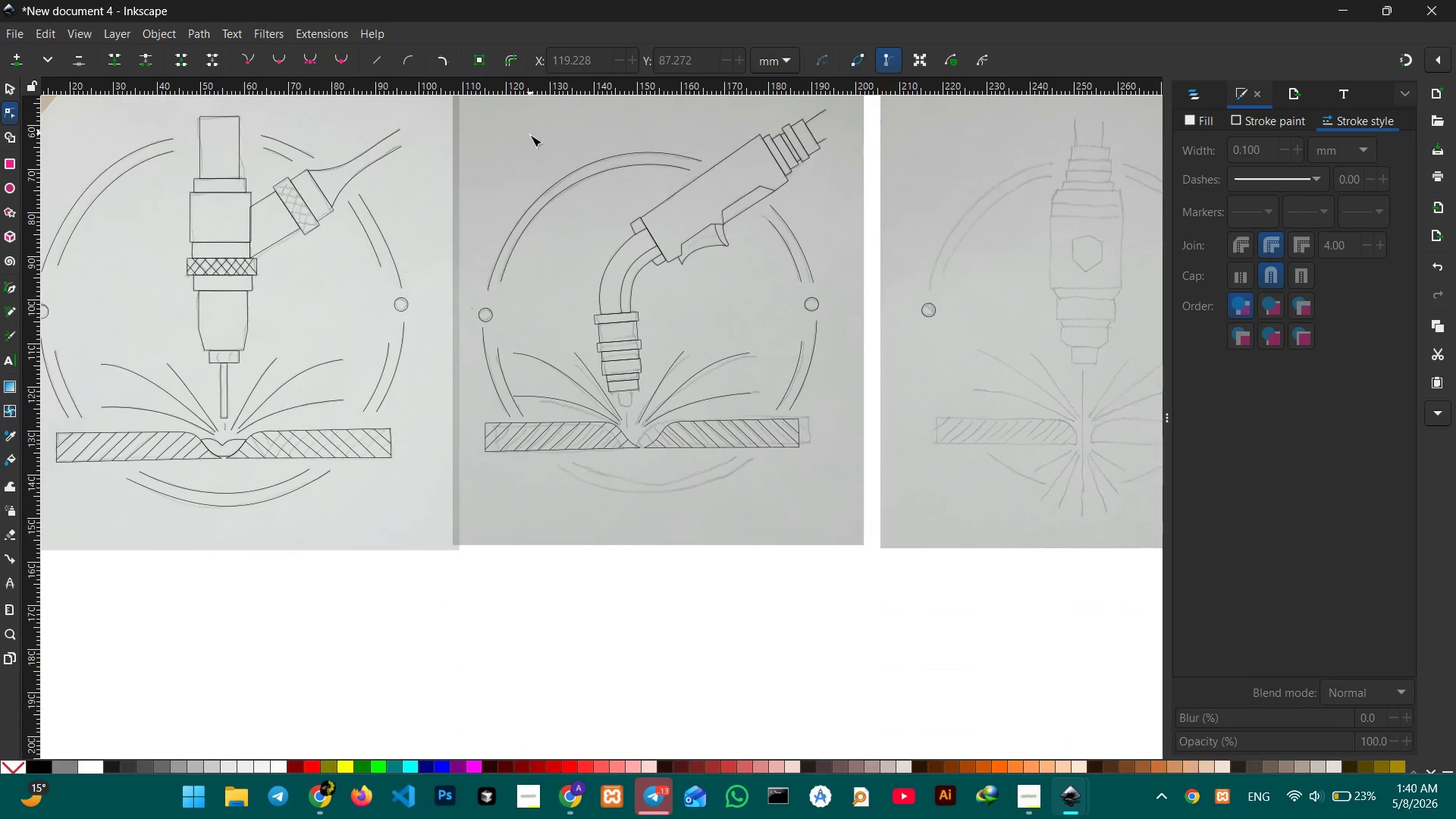 
left_click_drag(start_coordinate=[534, 168], to_coordinate=[587, 213])
 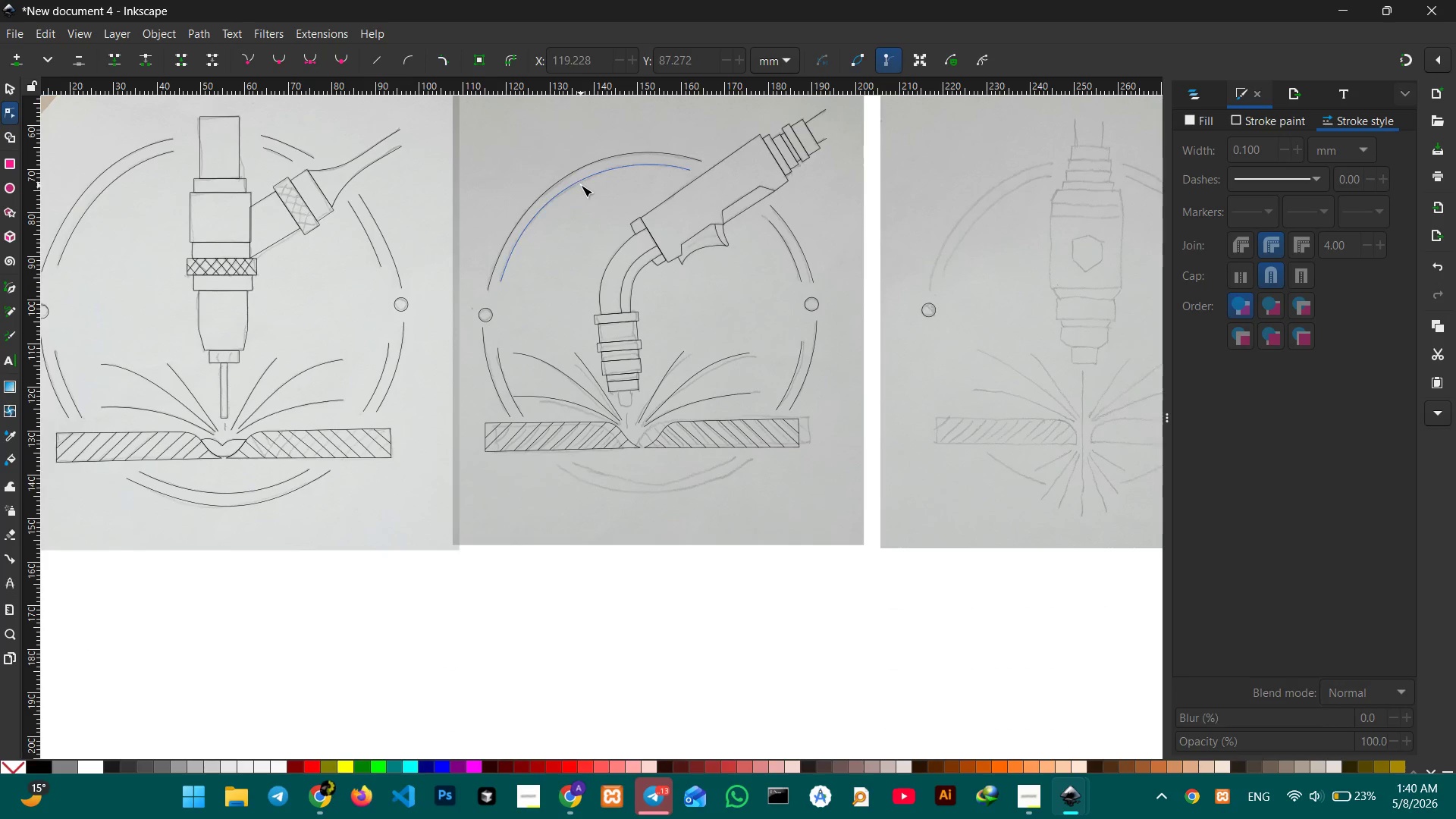 
left_click([581, 185])
 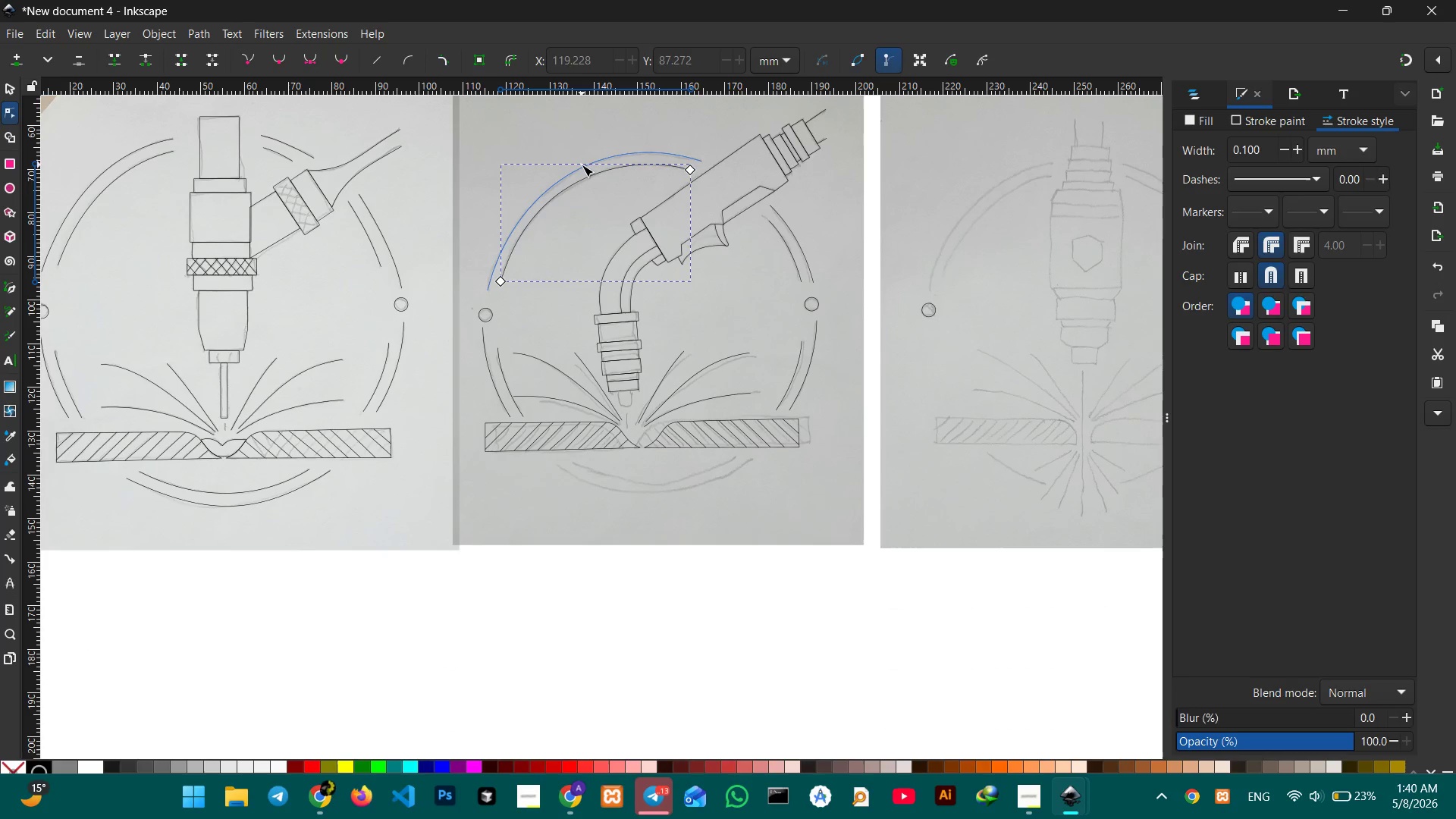 
hold_key(key=ShiftLeft, duration=0.97)
left_click([585, 164])
 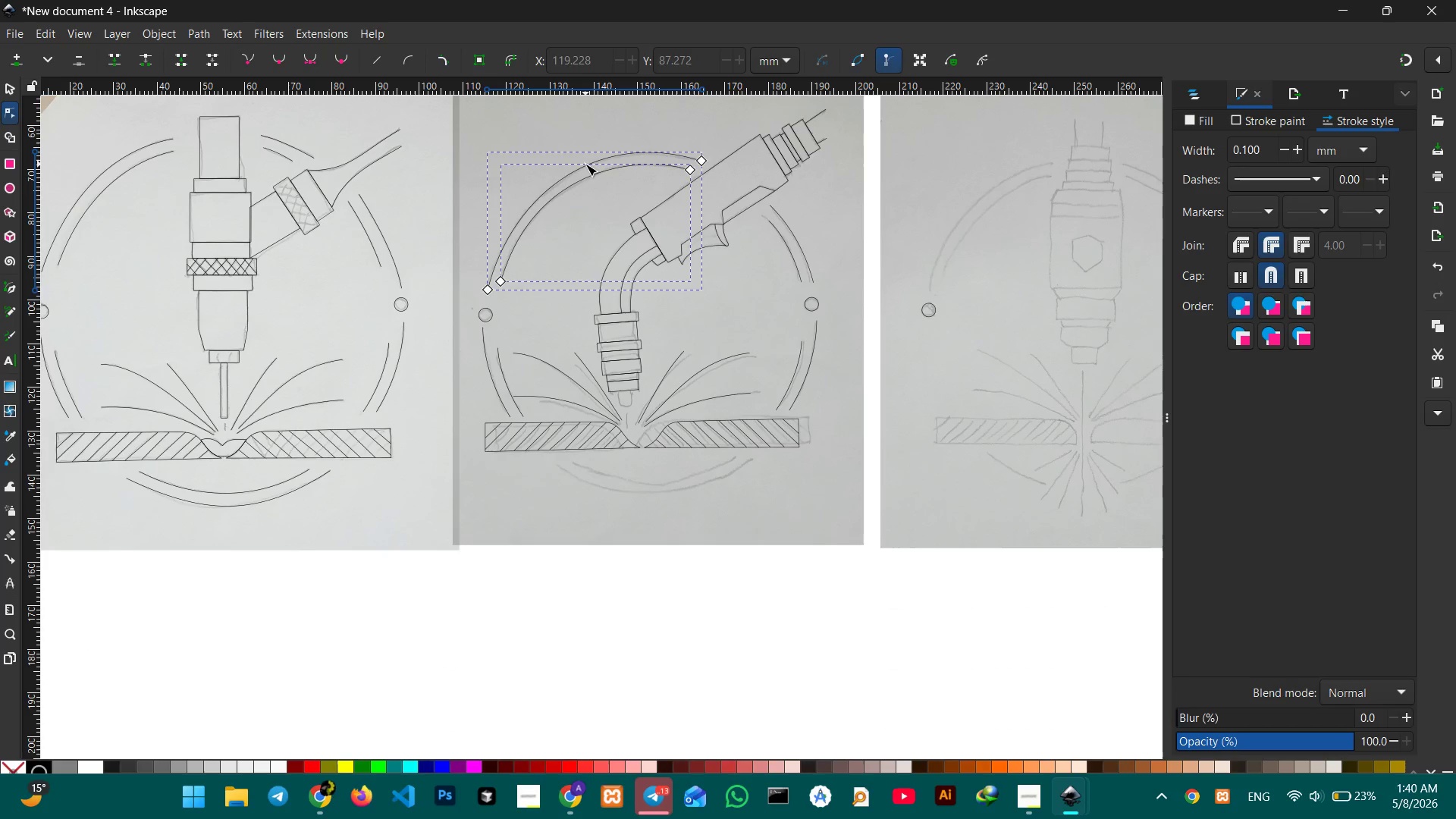 
key(Control+C)
 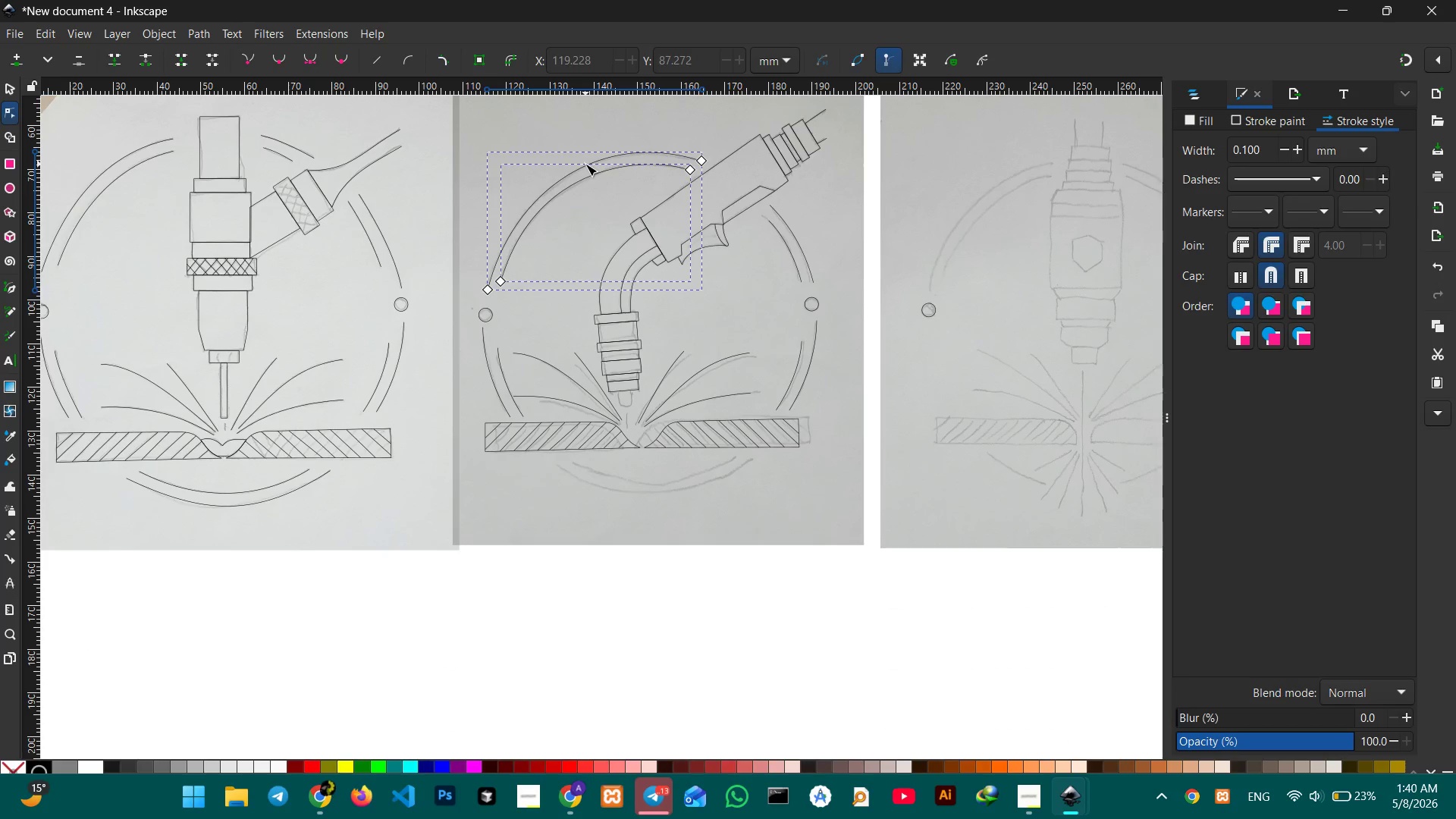 
key(Control+V)
 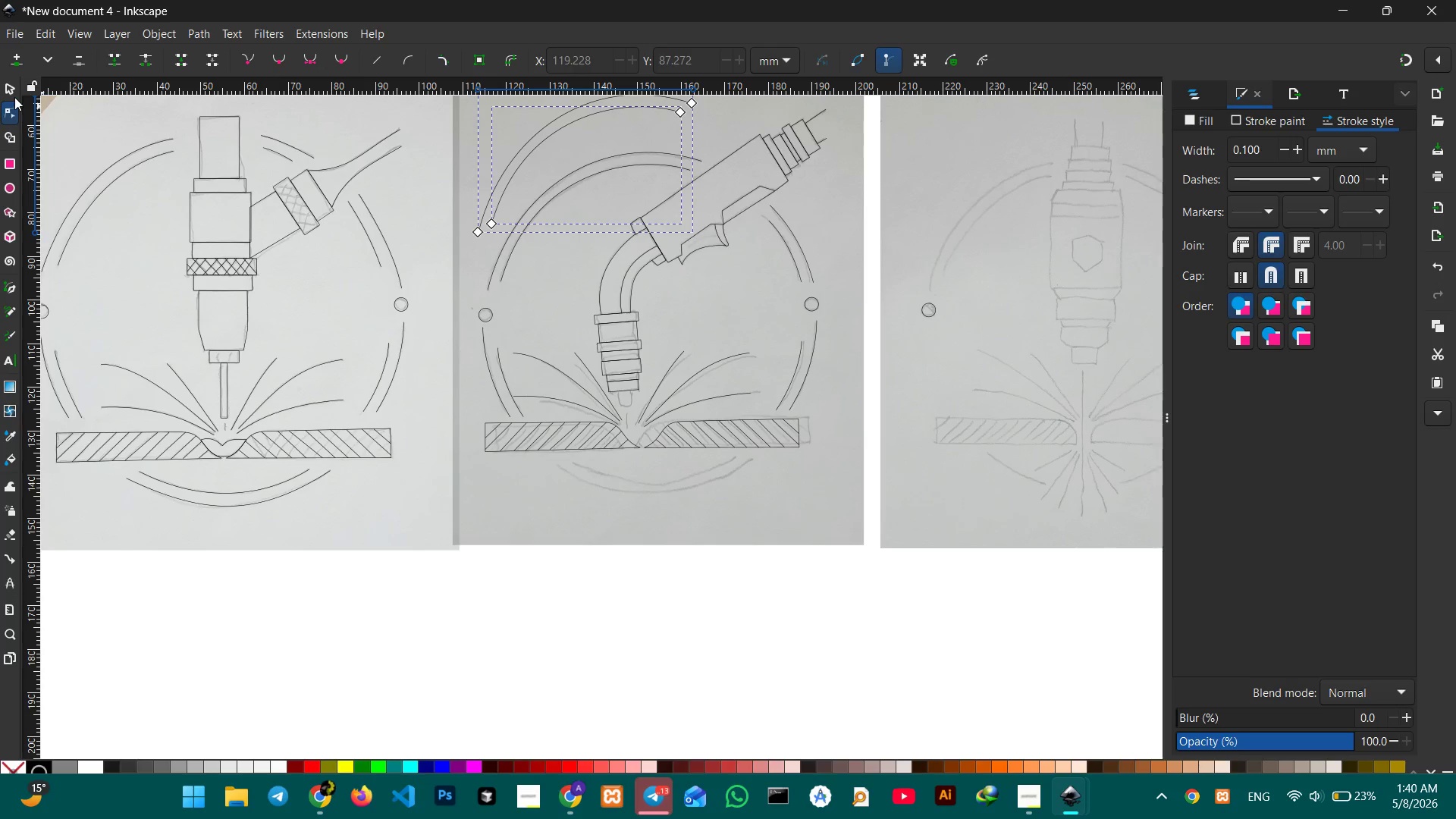 
left_click([15, 93])
 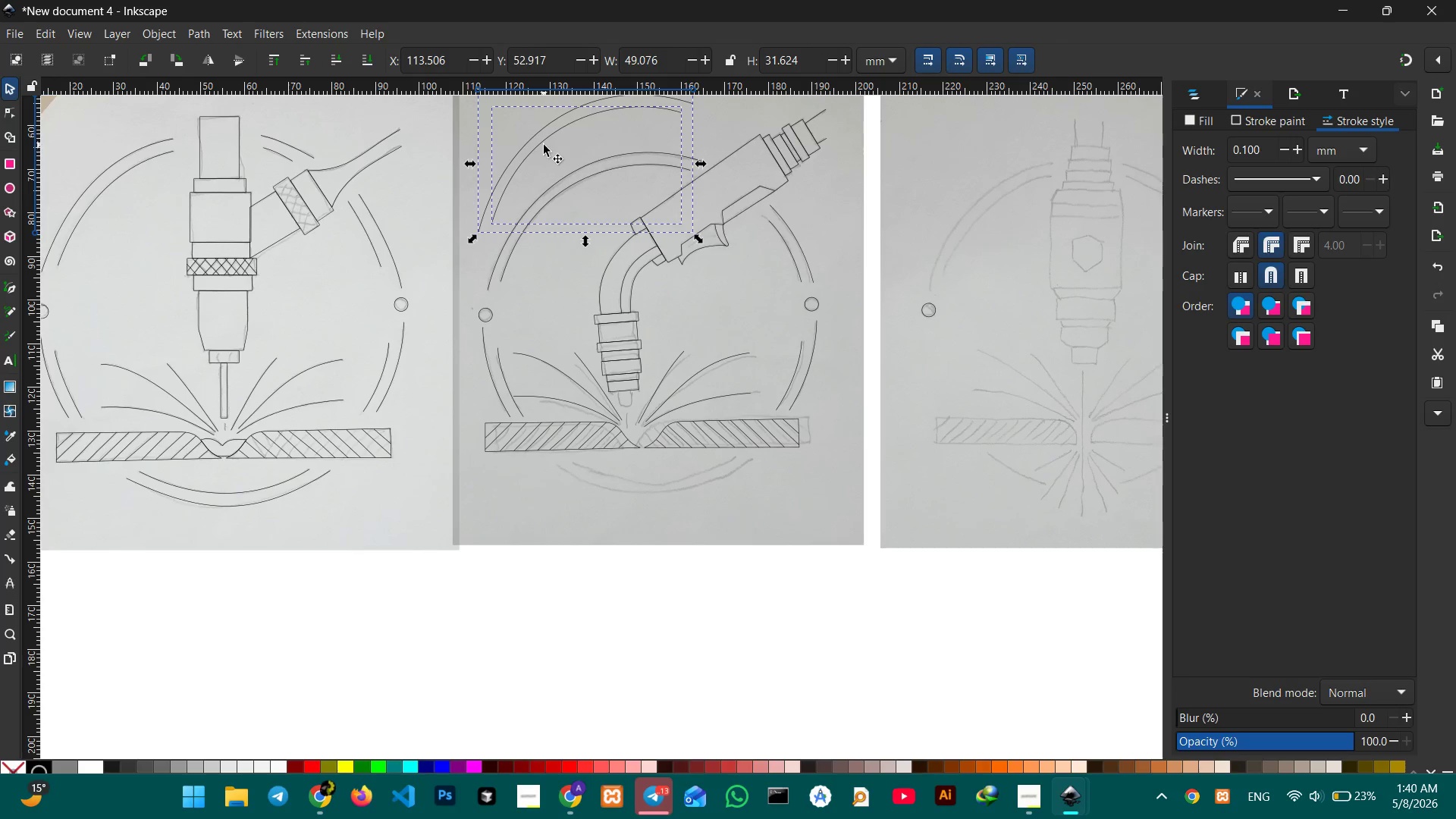 
left_click_drag(start_coordinate=[544, 145], to_coordinate=[623, 446])
 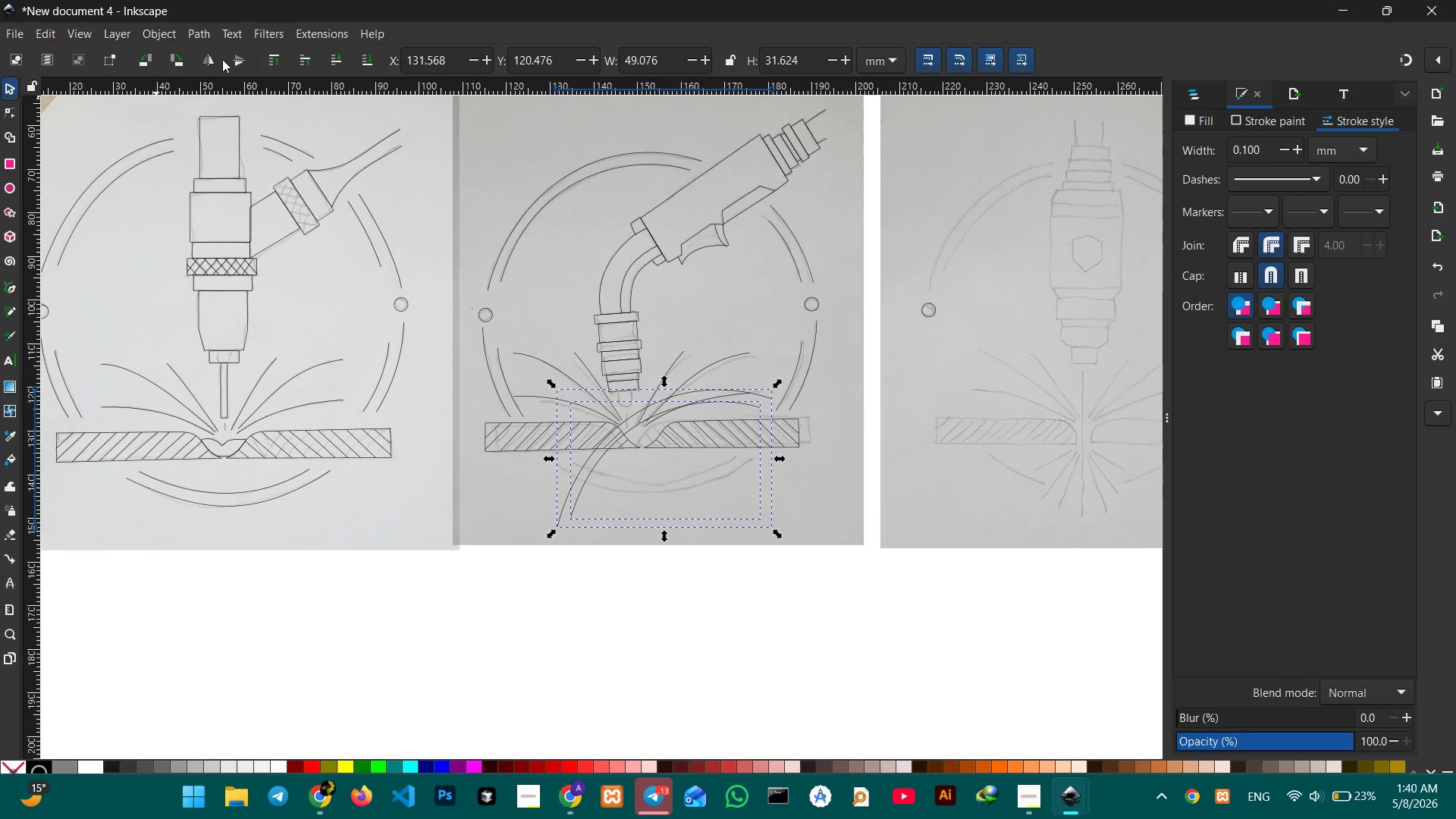 
left_click([229, 58])
 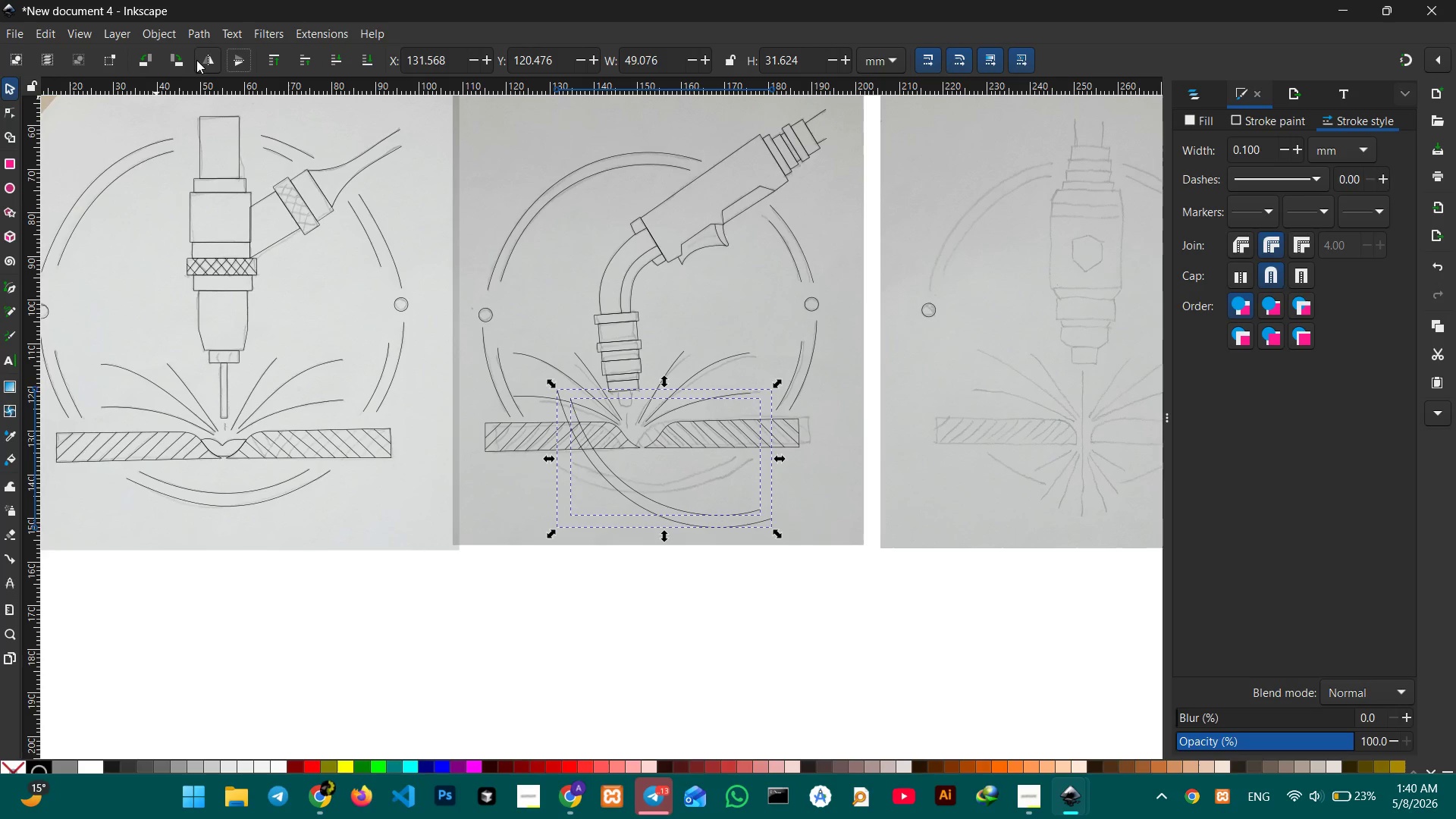 
left_click([203, 59])
 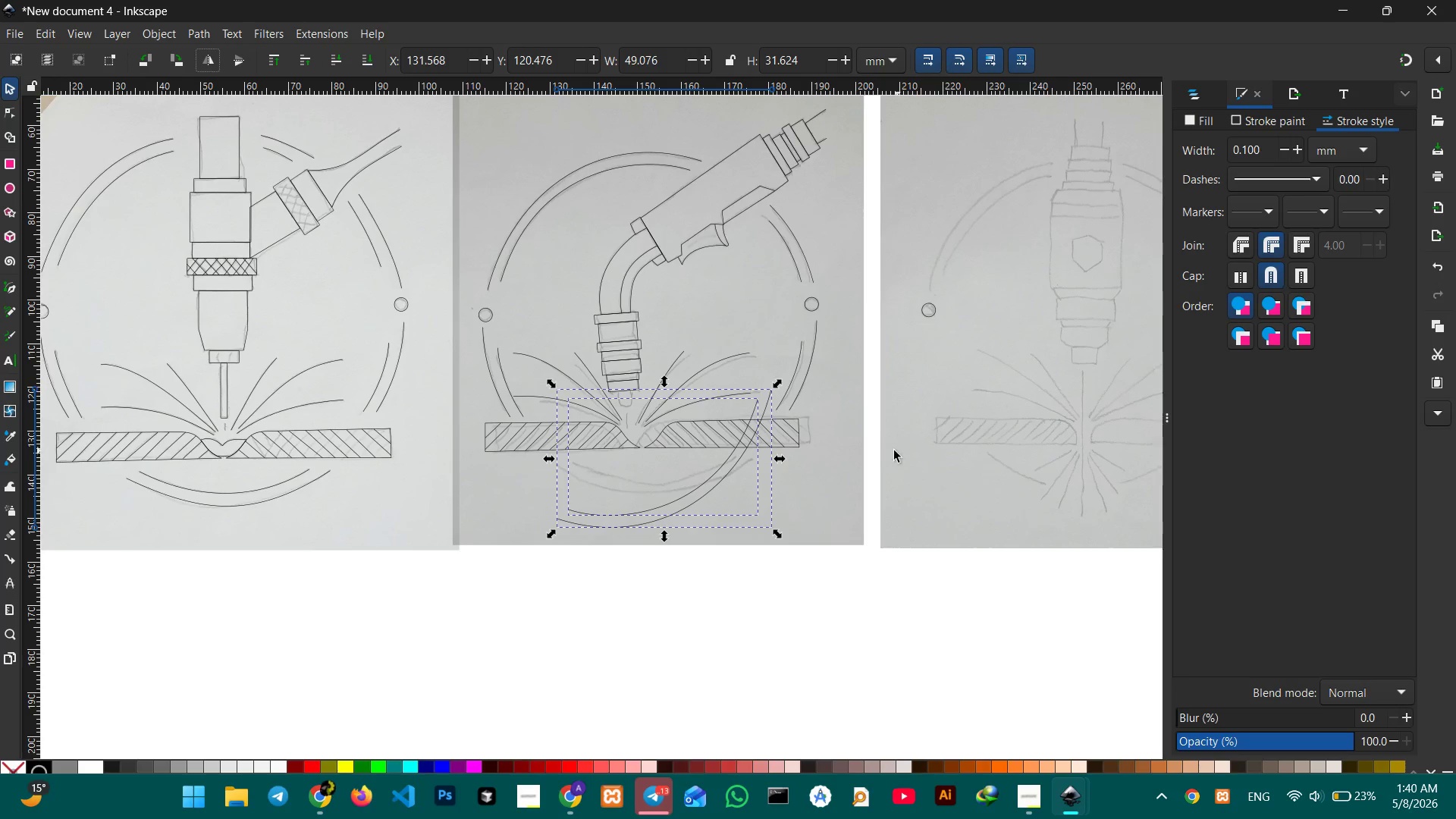 
key(Control+ControlLeft)
 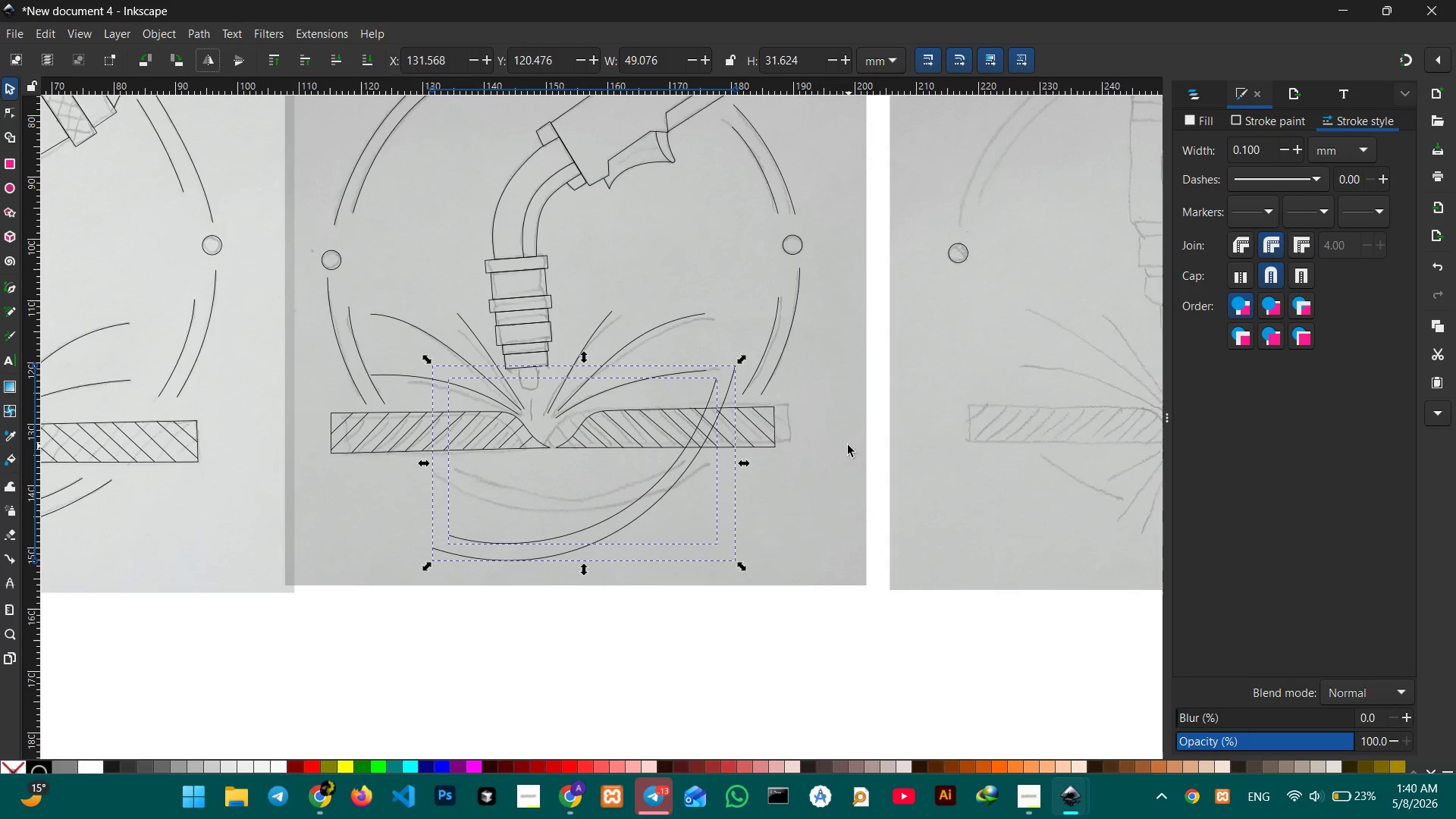 
scroll: coordinate [858, 447], scroll_direction: up, amount: 1.0
 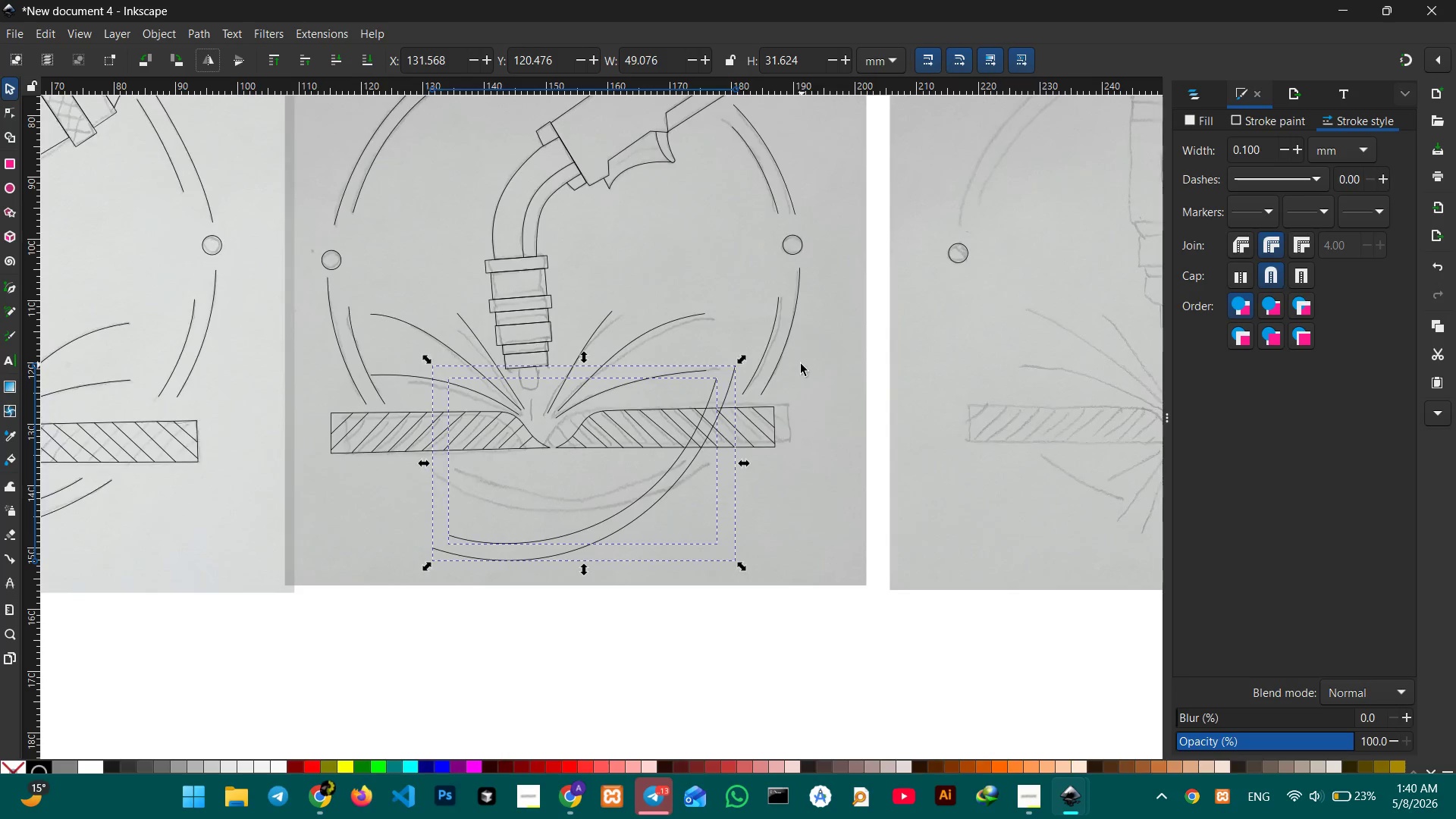 
scroll: coordinate [799, 365], scroll_direction: down, amount: 2.0
 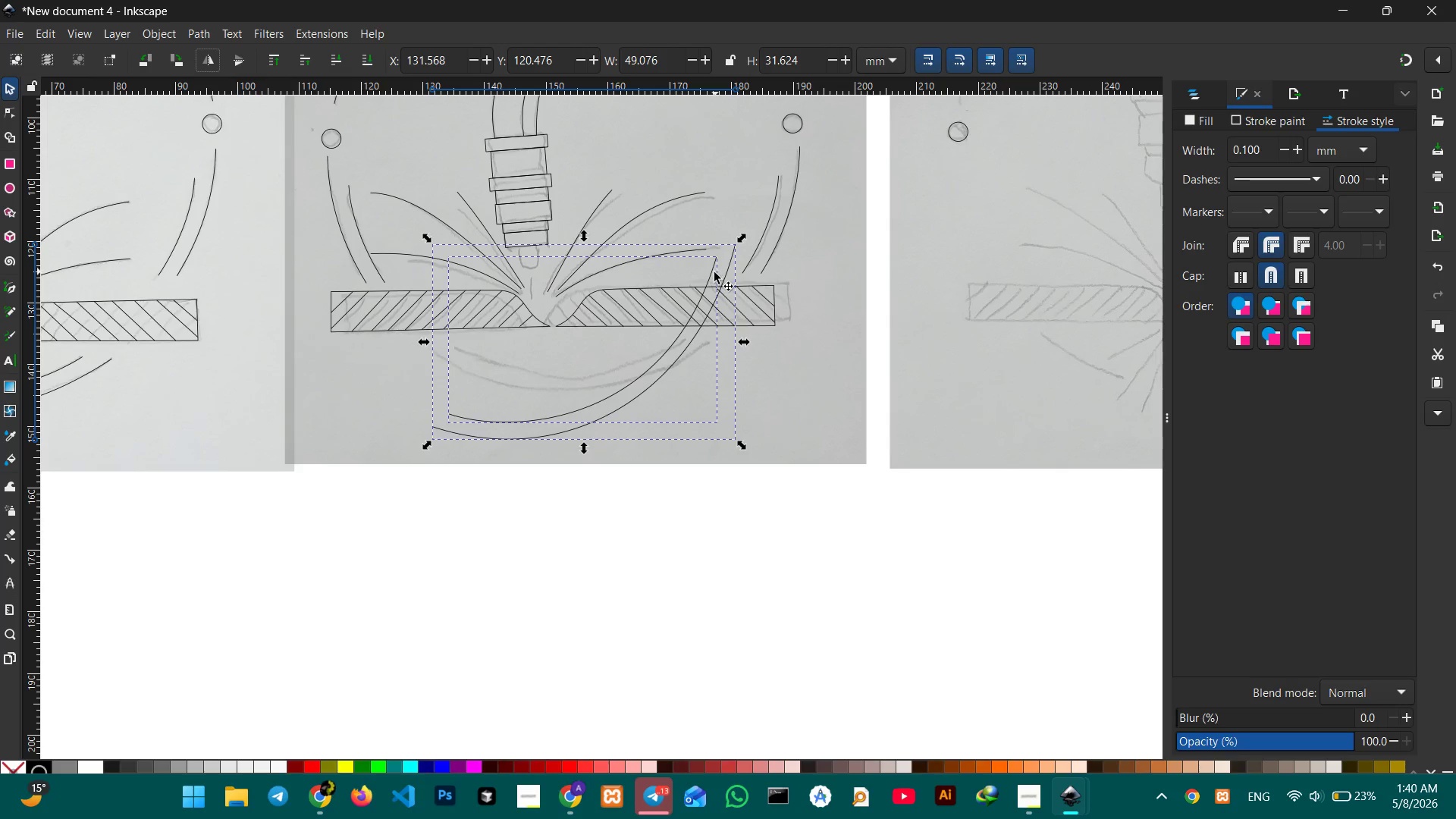 
left_click([711, 276])
 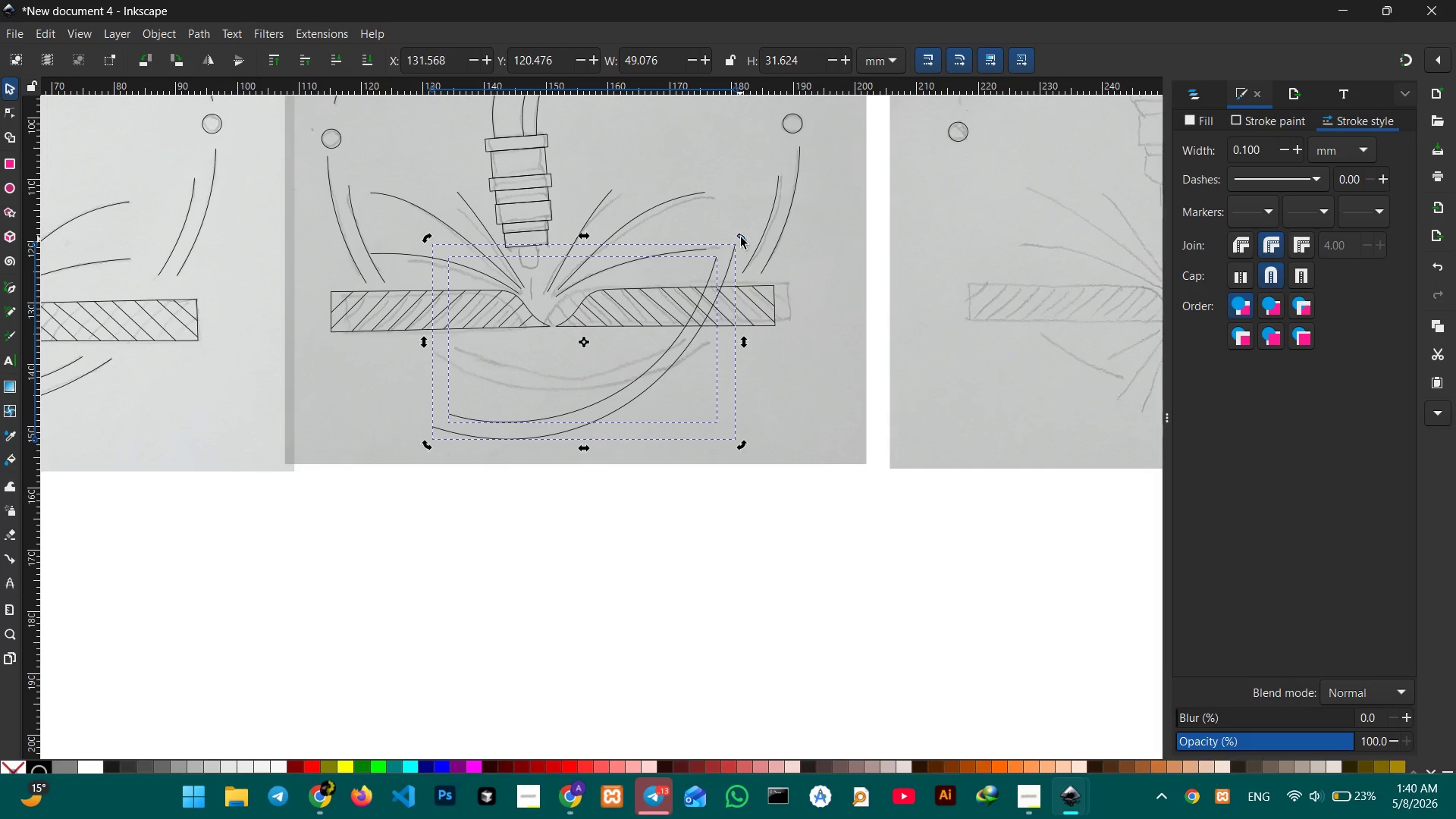 
left_click_drag(start_coordinate=[742, 237], to_coordinate=[752, 316])
 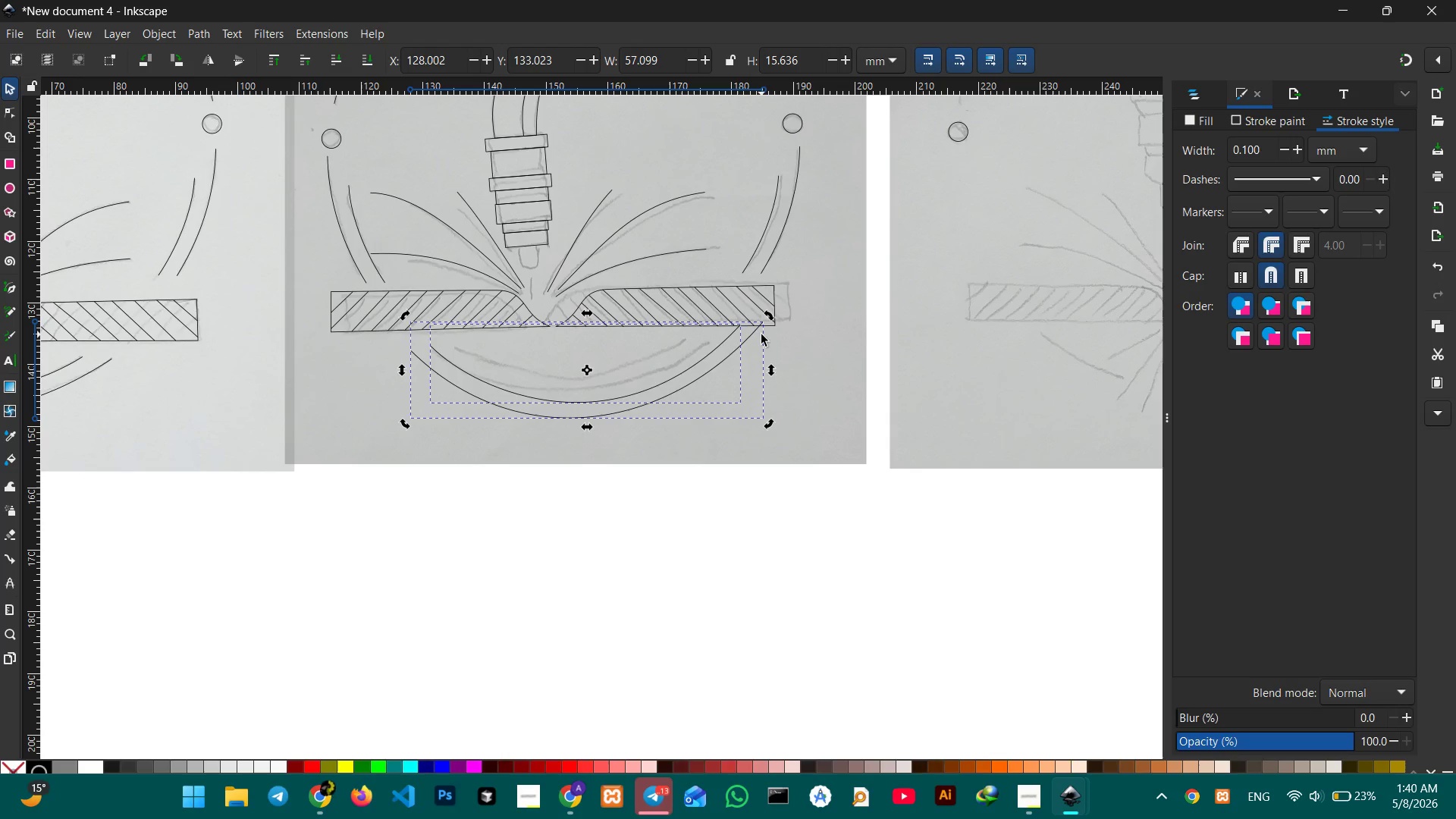 
left_click([761, 335])
 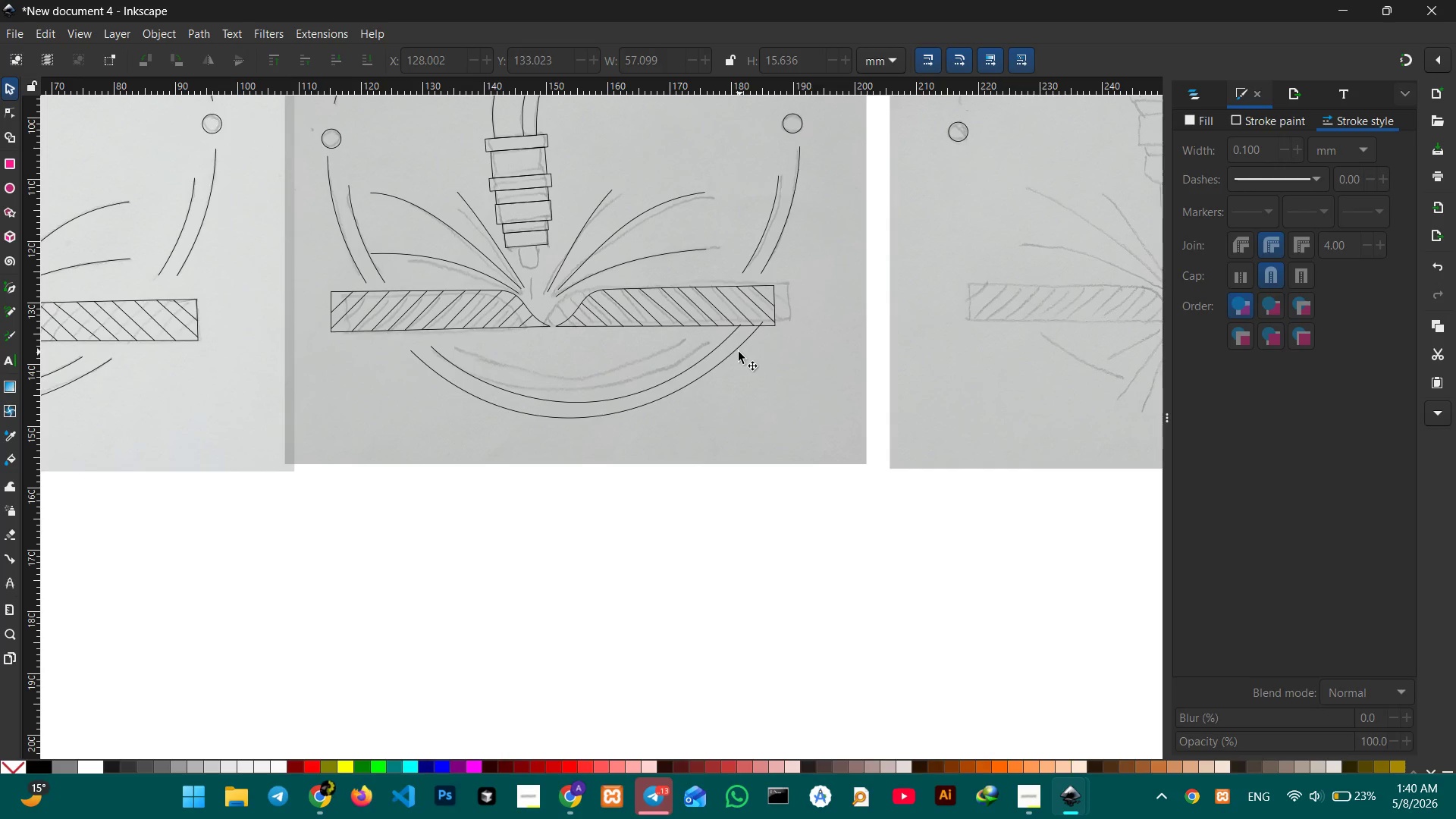 
left_click([737, 350])
 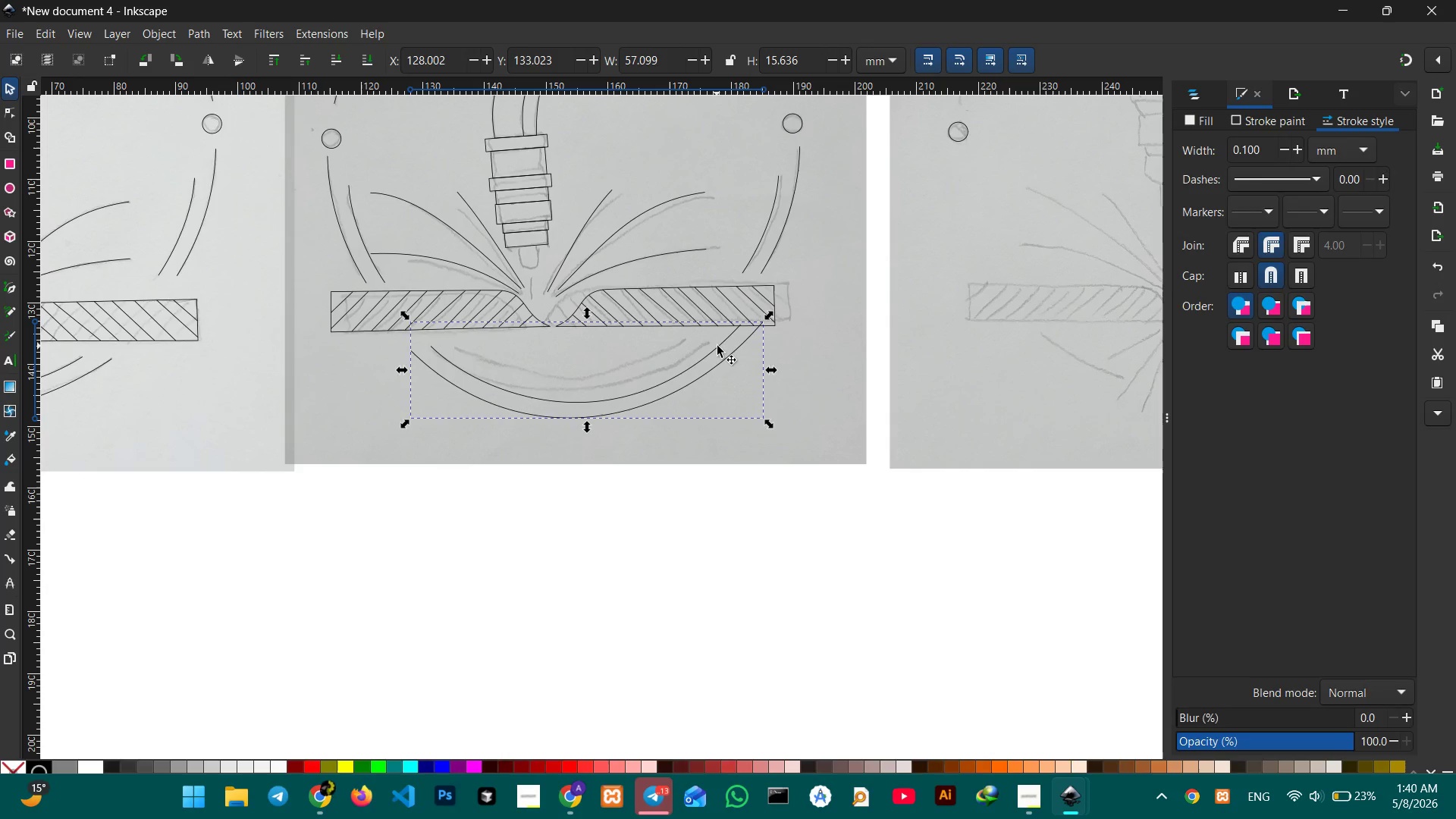 
hold_key(key=ShiftLeft, duration=0.75)
left_click([717, 346])
 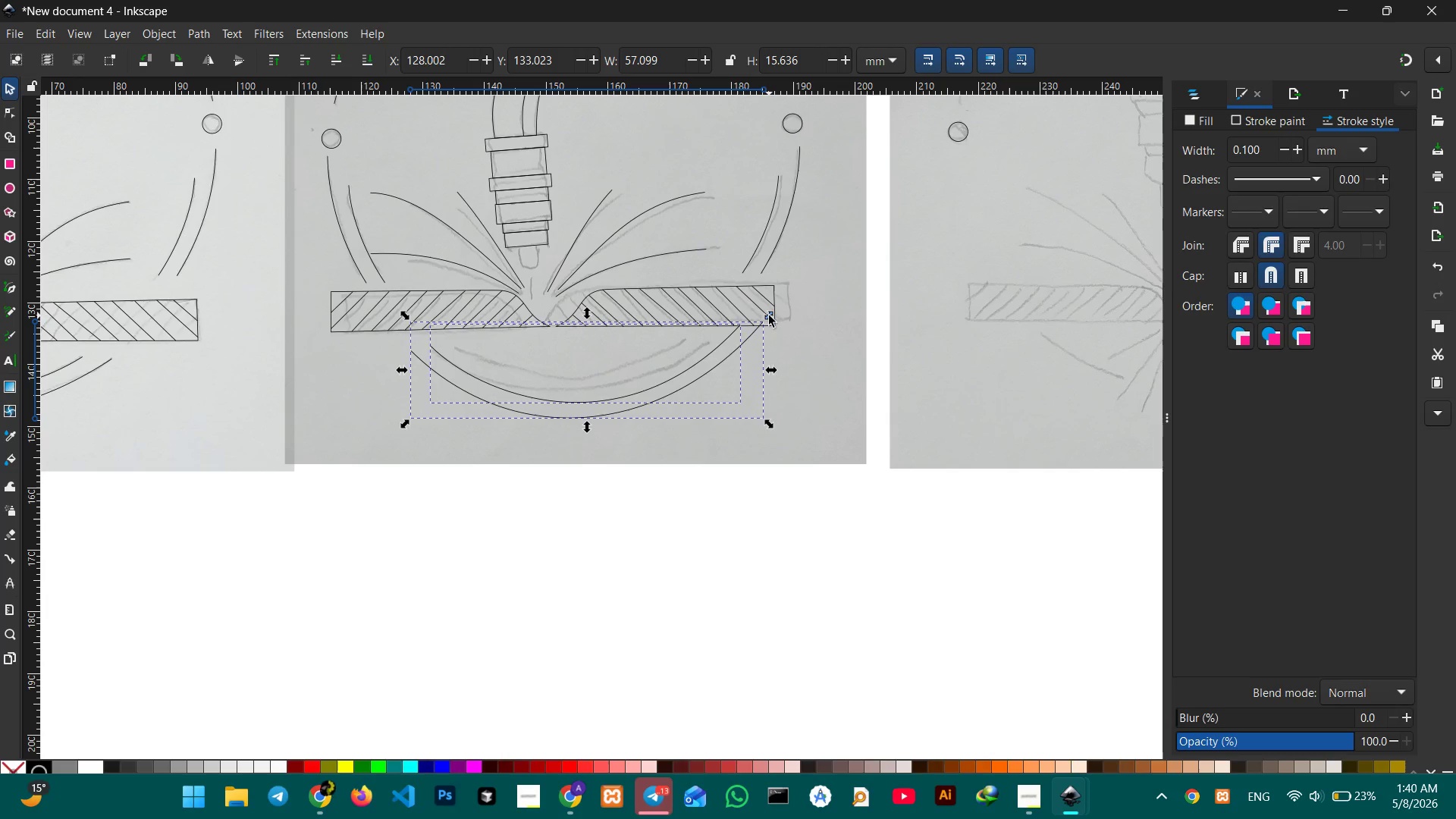 
hold_key(key=ControlLeft, duration=1.45)
left_click_drag(start_coordinate=[769, 315], to_coordinate=[739, 330])
 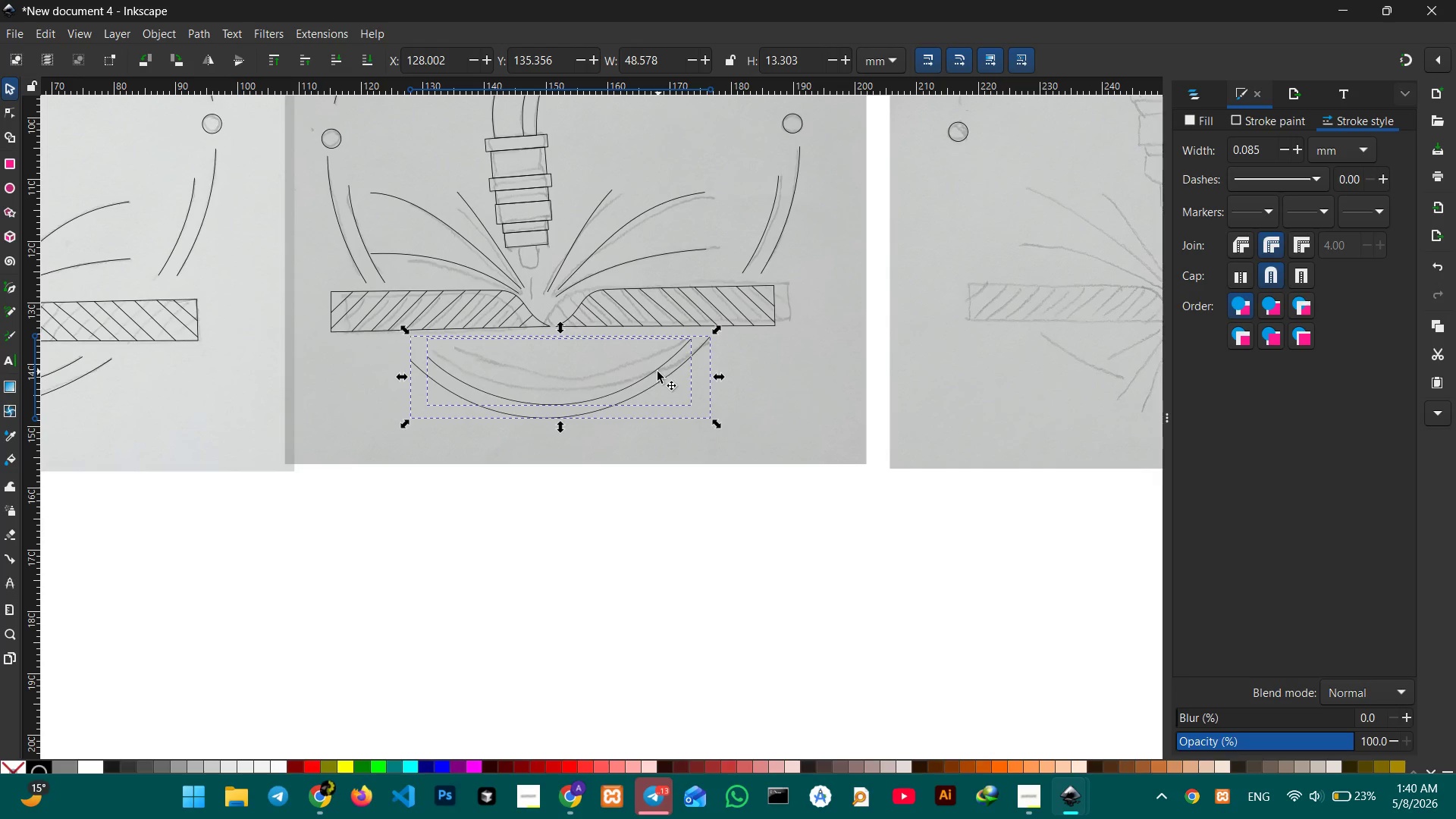 
left_click_drag(start_coordinate=[656, 372], to_coordinate=[673, 345])
 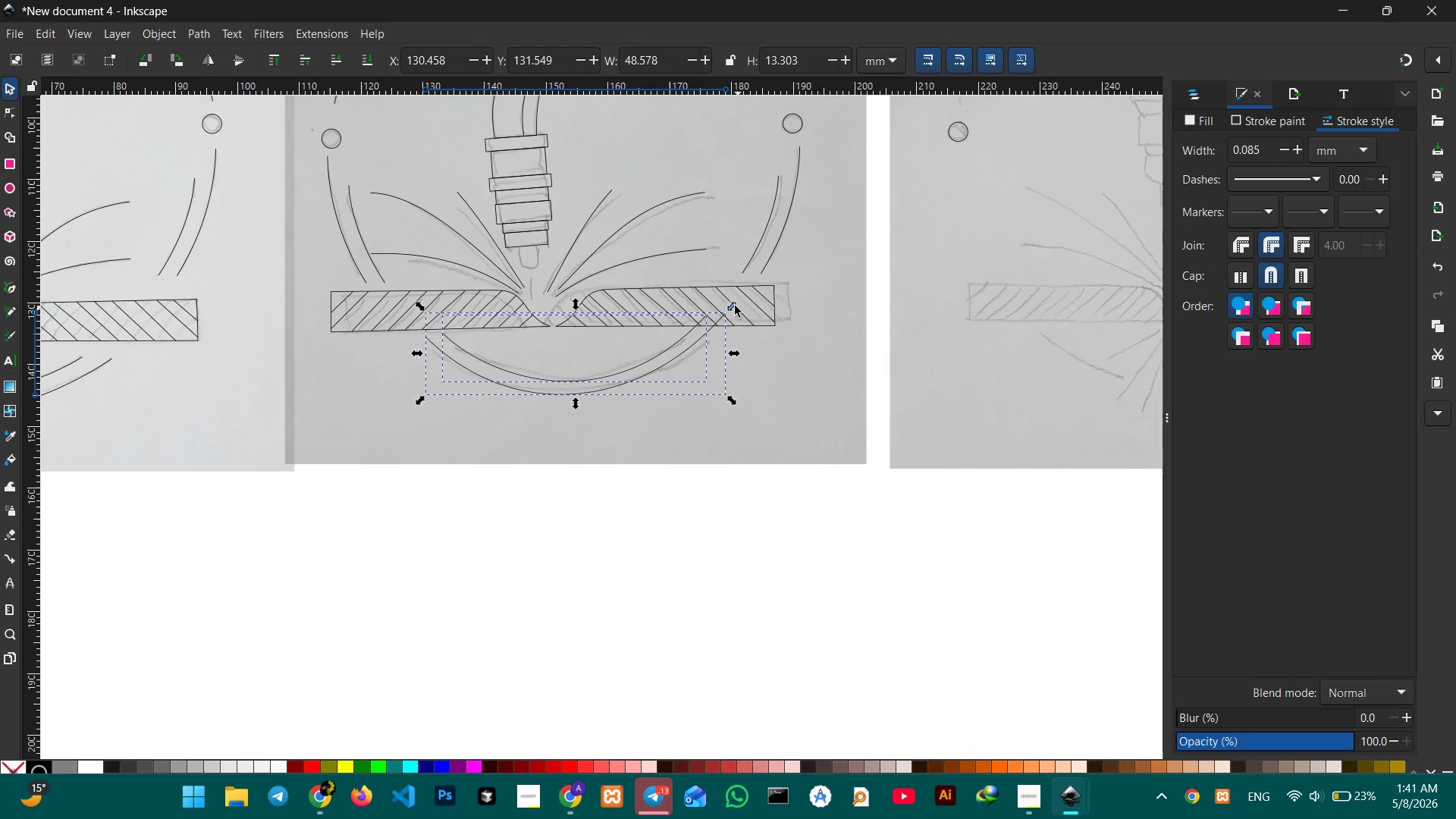 
hold_key(key=ControlLeft, duration=1.33)
left_click_drag(start_coordinate=[735, 306], to_coordinate=[717, 321])
 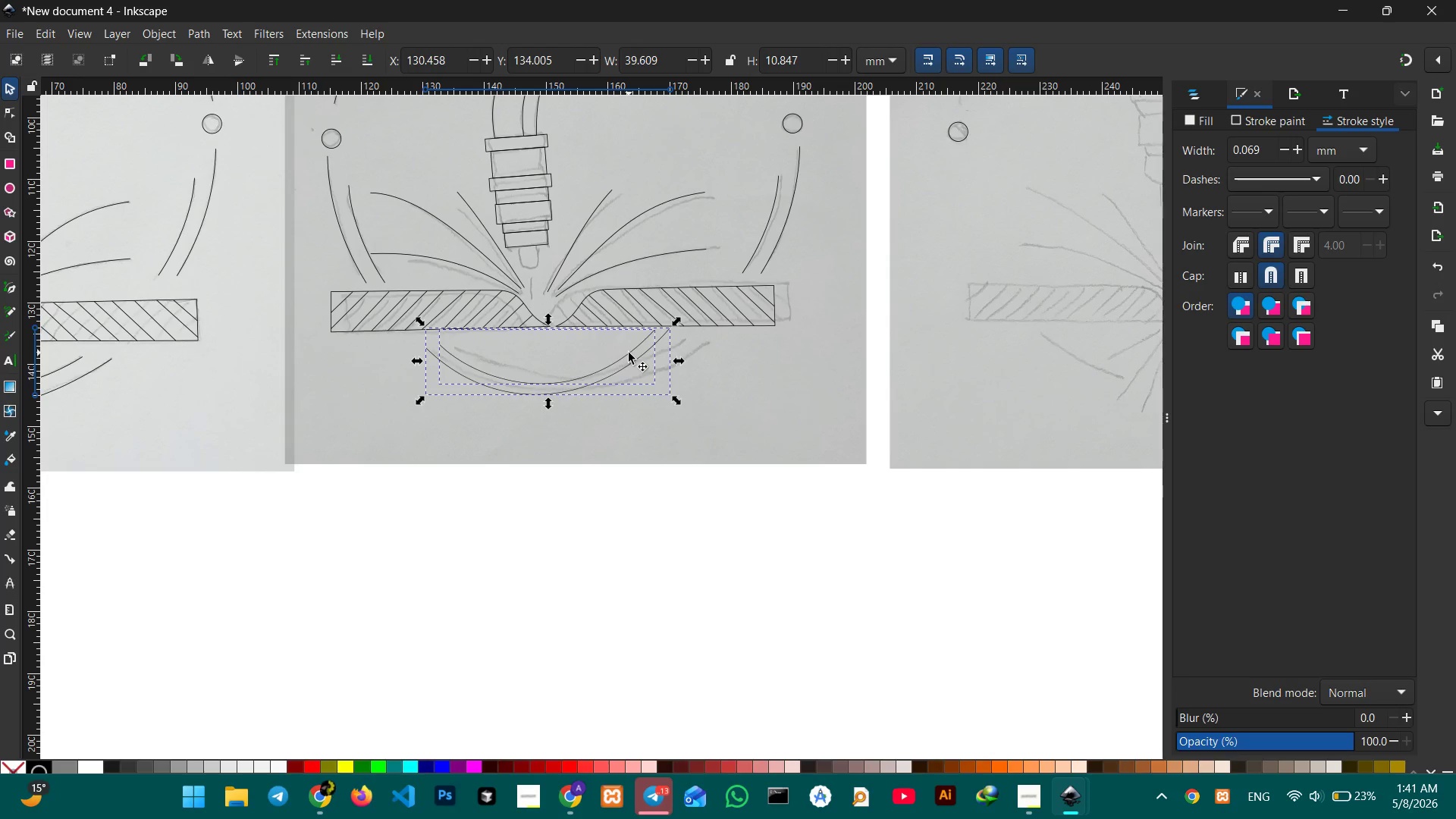 
left_click_drag(start_coordinate=[629, 353], to_coordinate=[643, 359])
 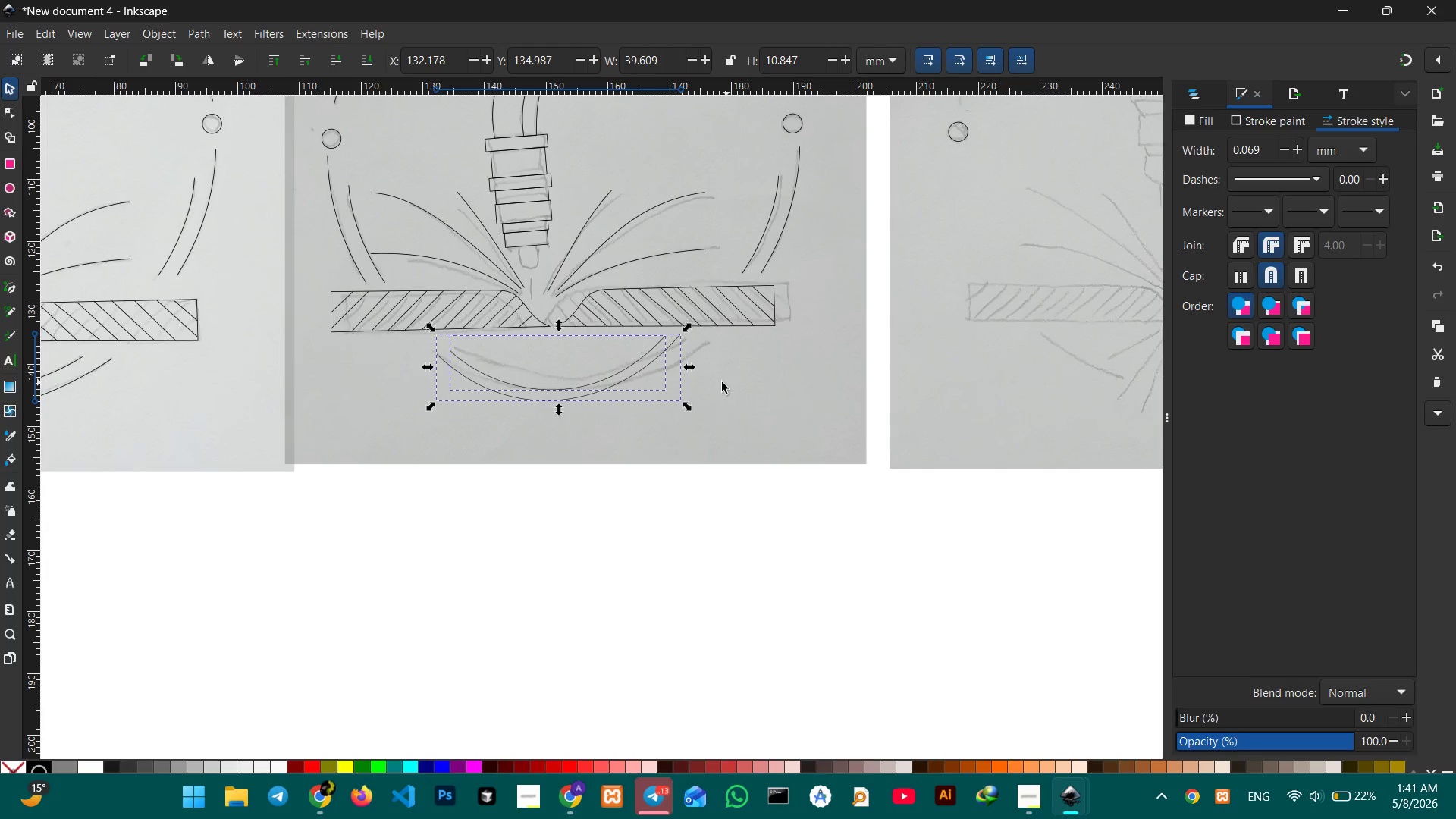 
key(Backspace)
 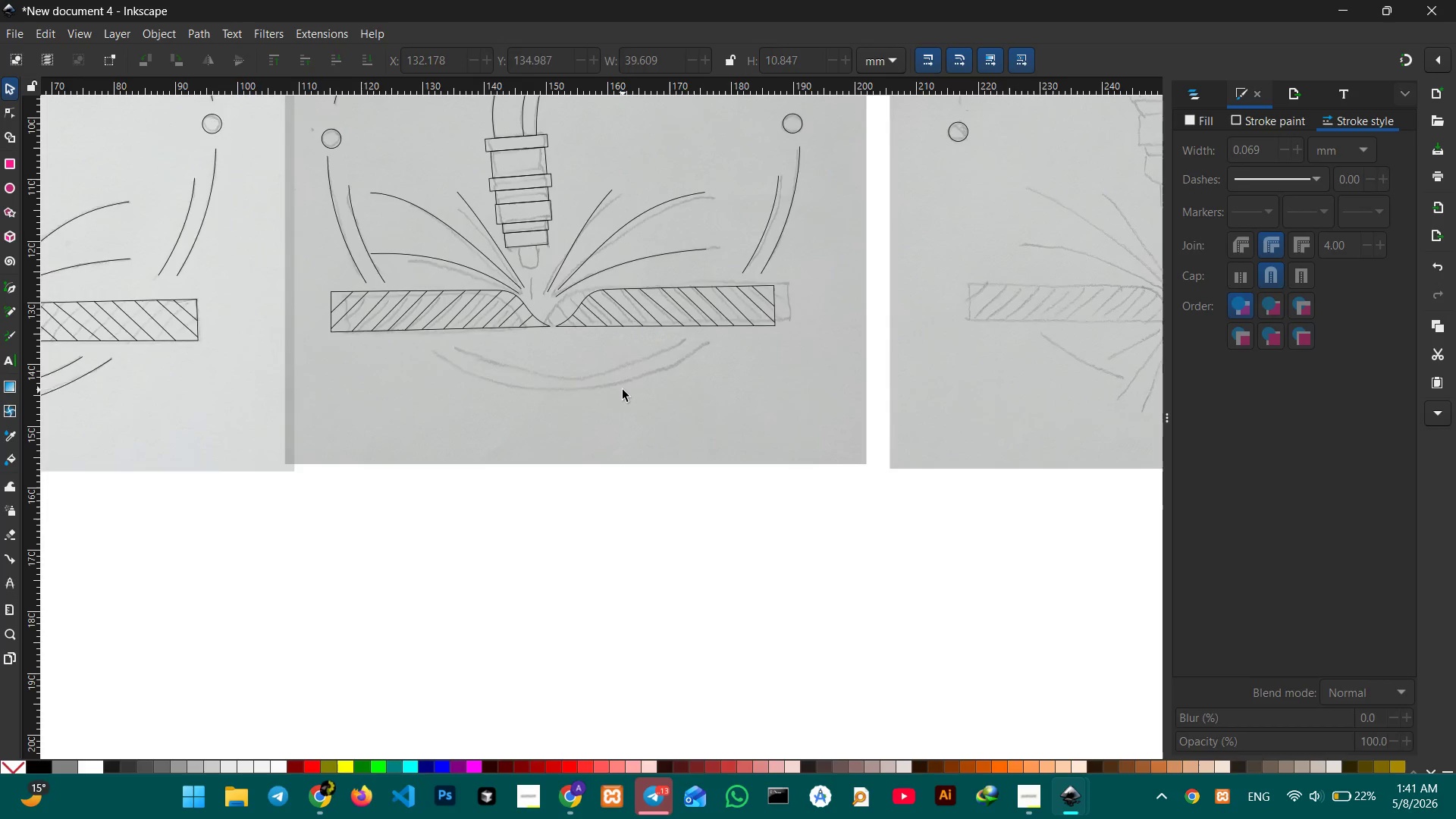 
hold_key(key=ControlLeft, duration=0.5)
scroll: coordinate [623, 390], scroll_direction: up, amount: 2.0
 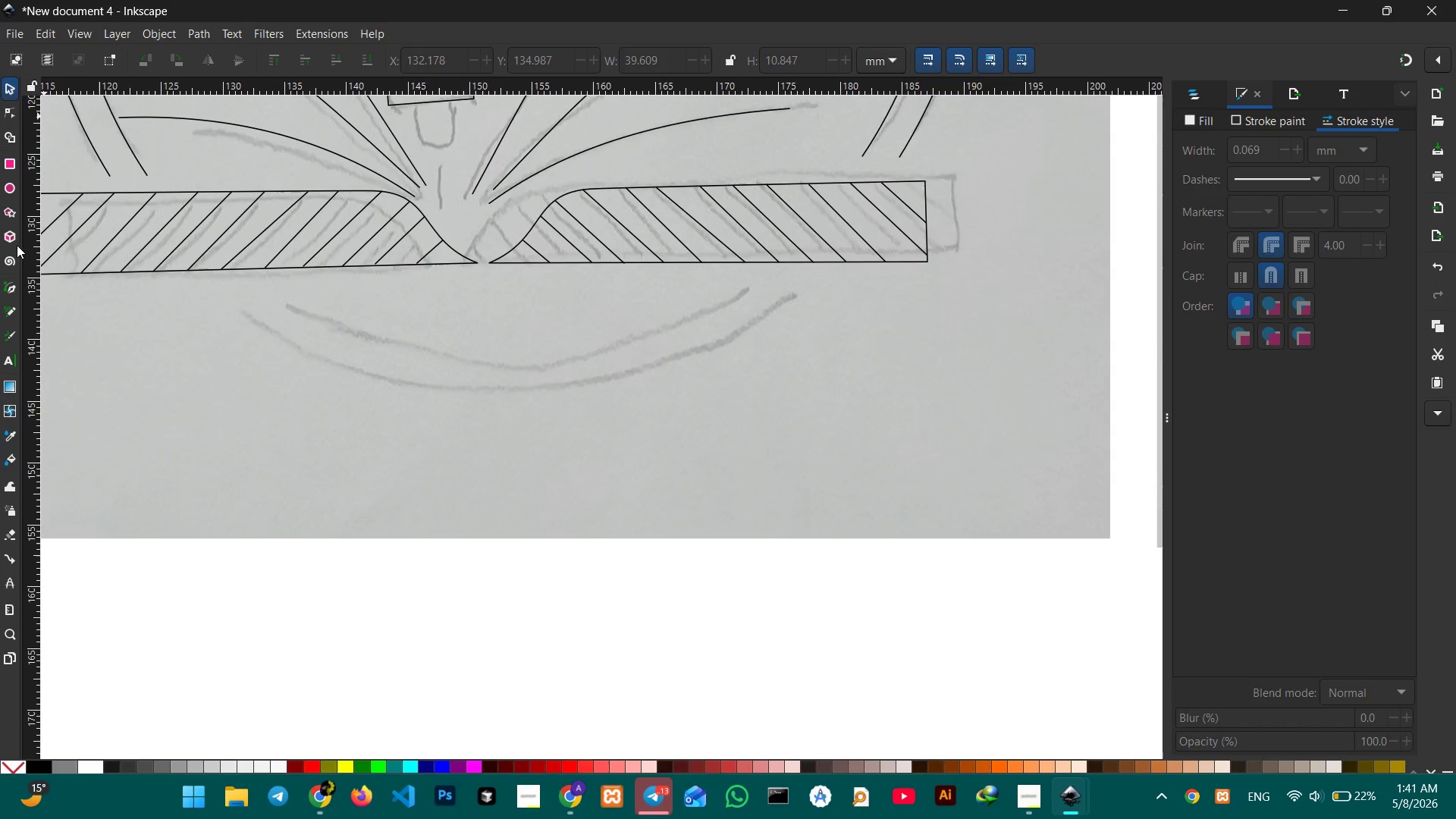 
left_click([12, 290])
 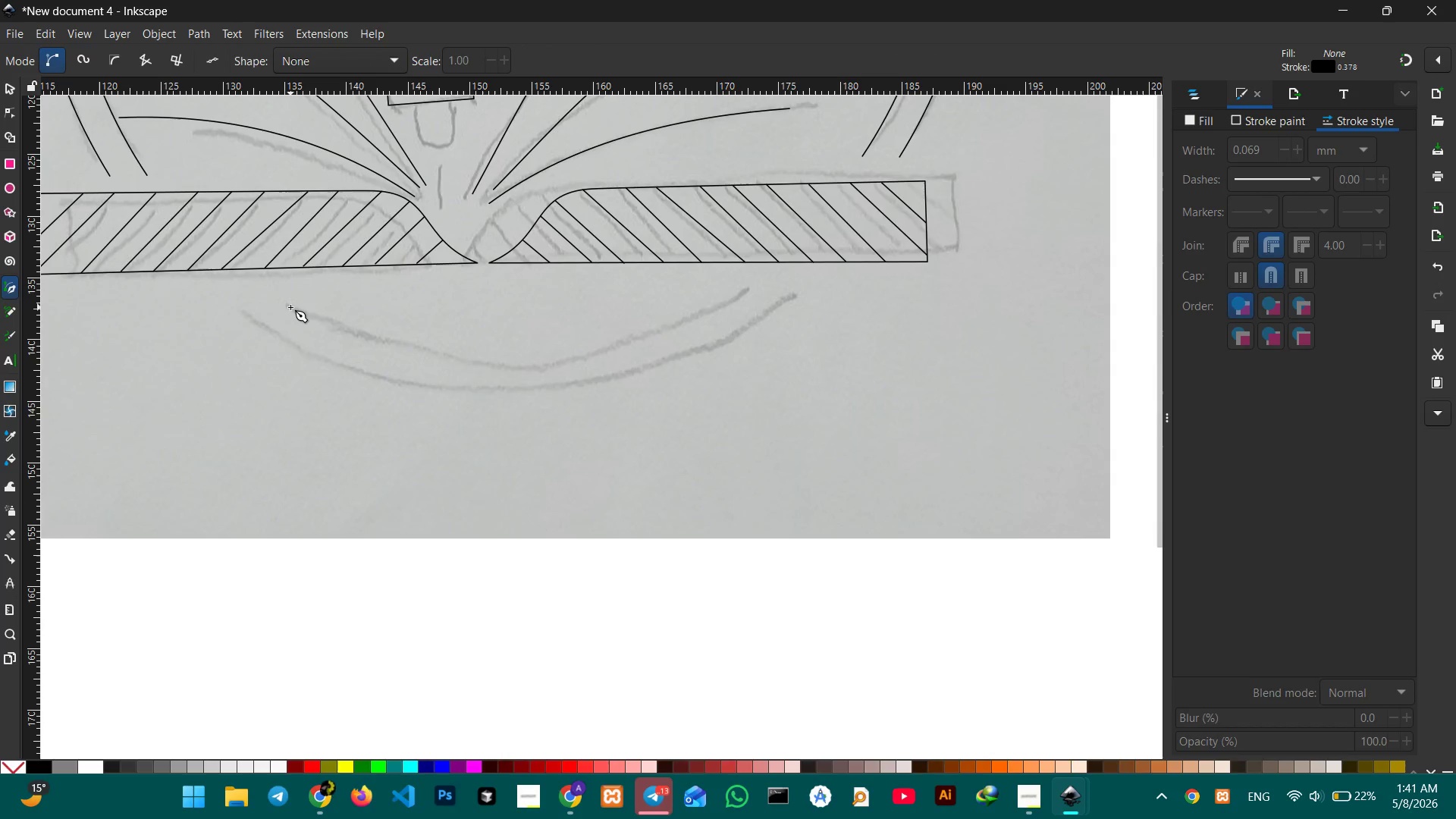 
left_click([290, 306])
 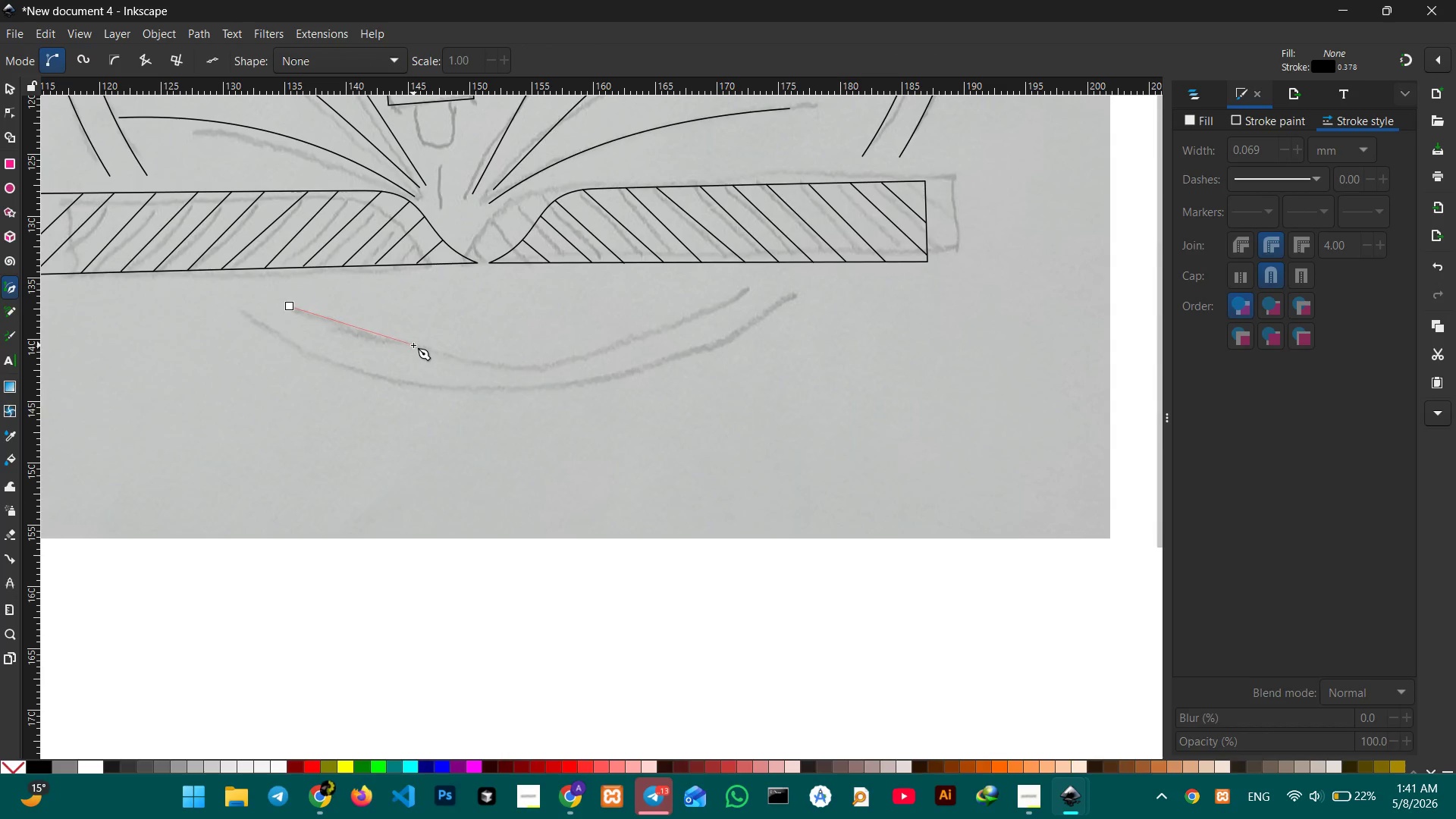 
left_click([413, 345])
 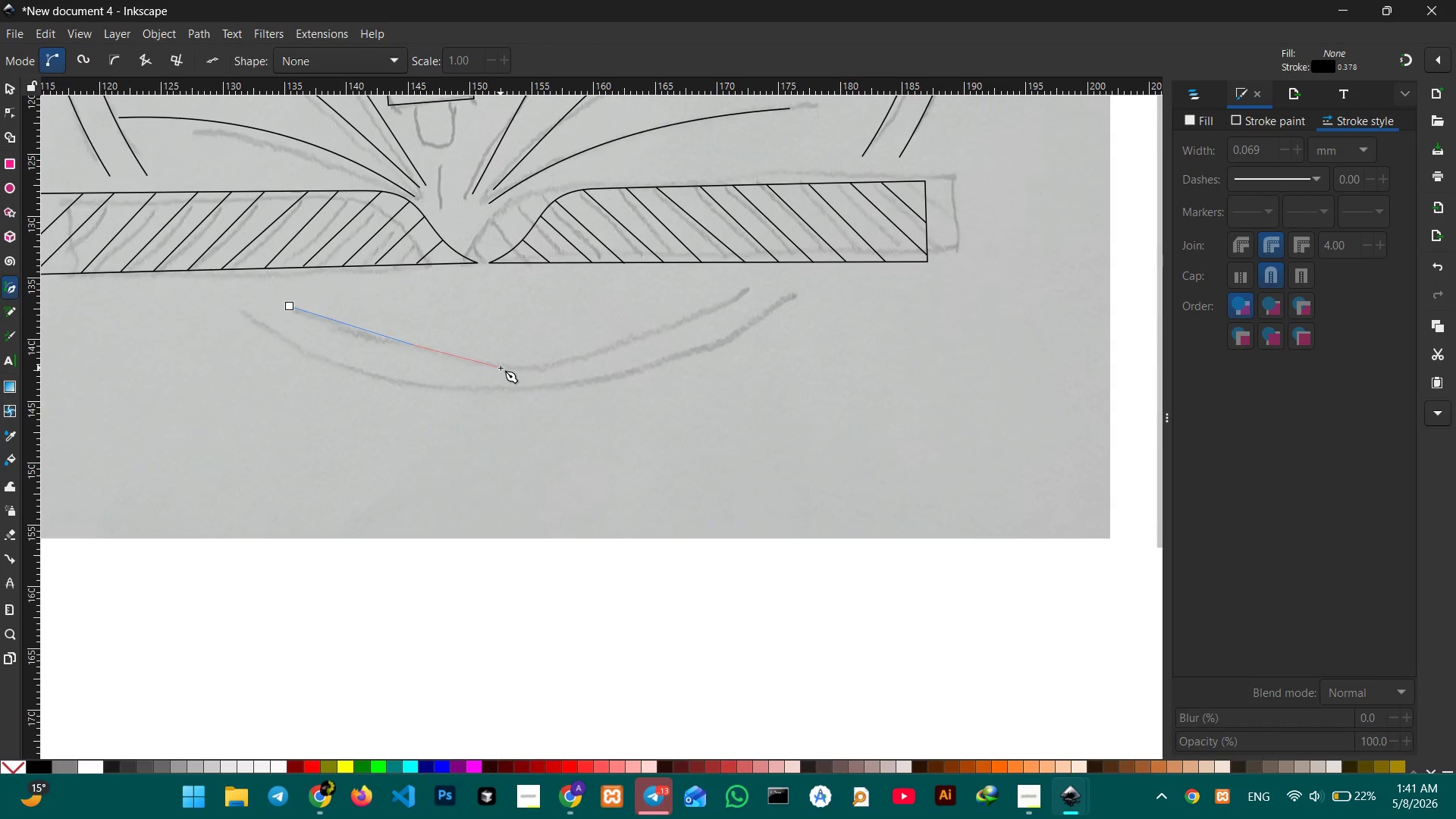 
left_click([500, 368])
 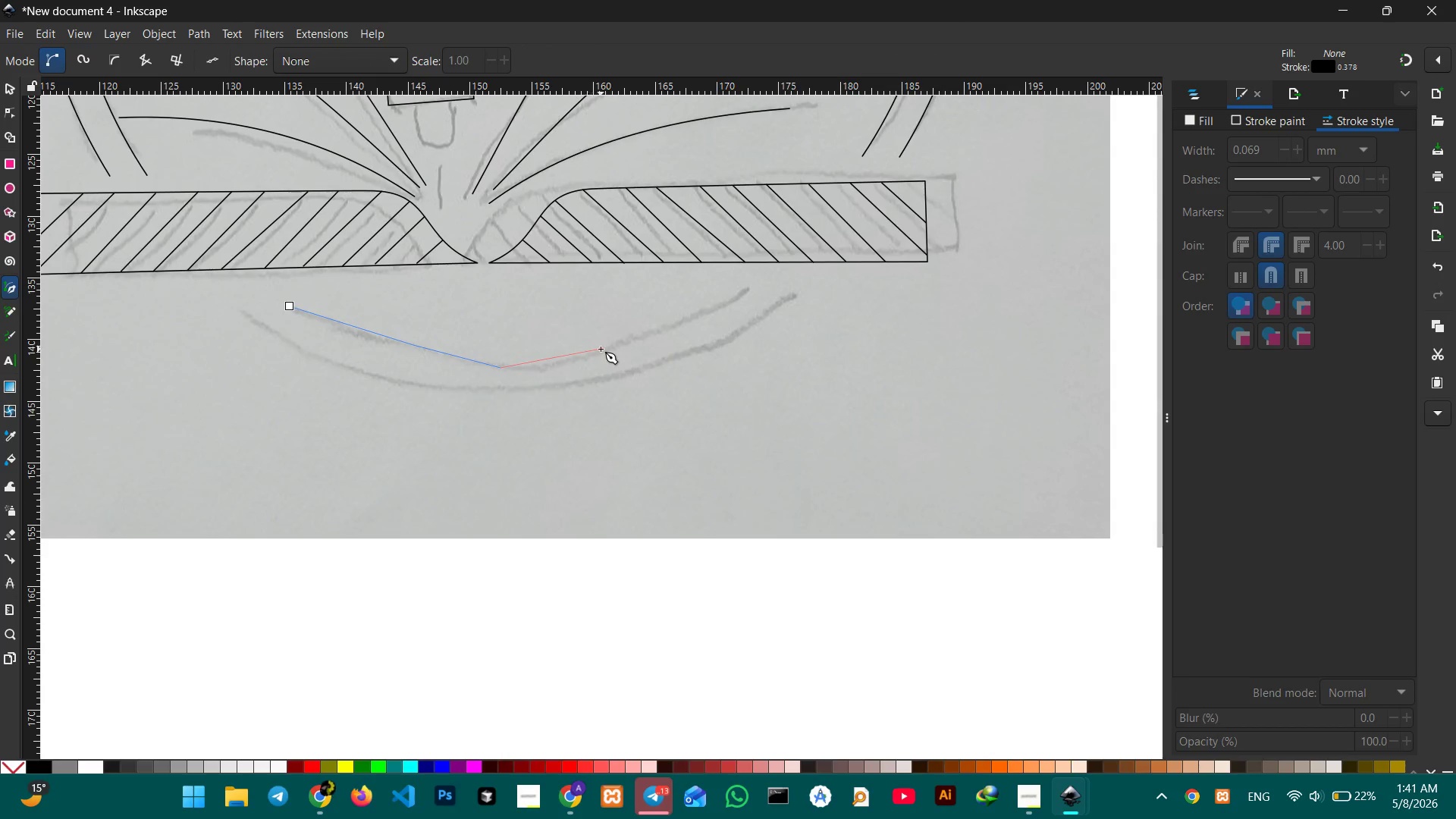 
left_click([601, 349])
 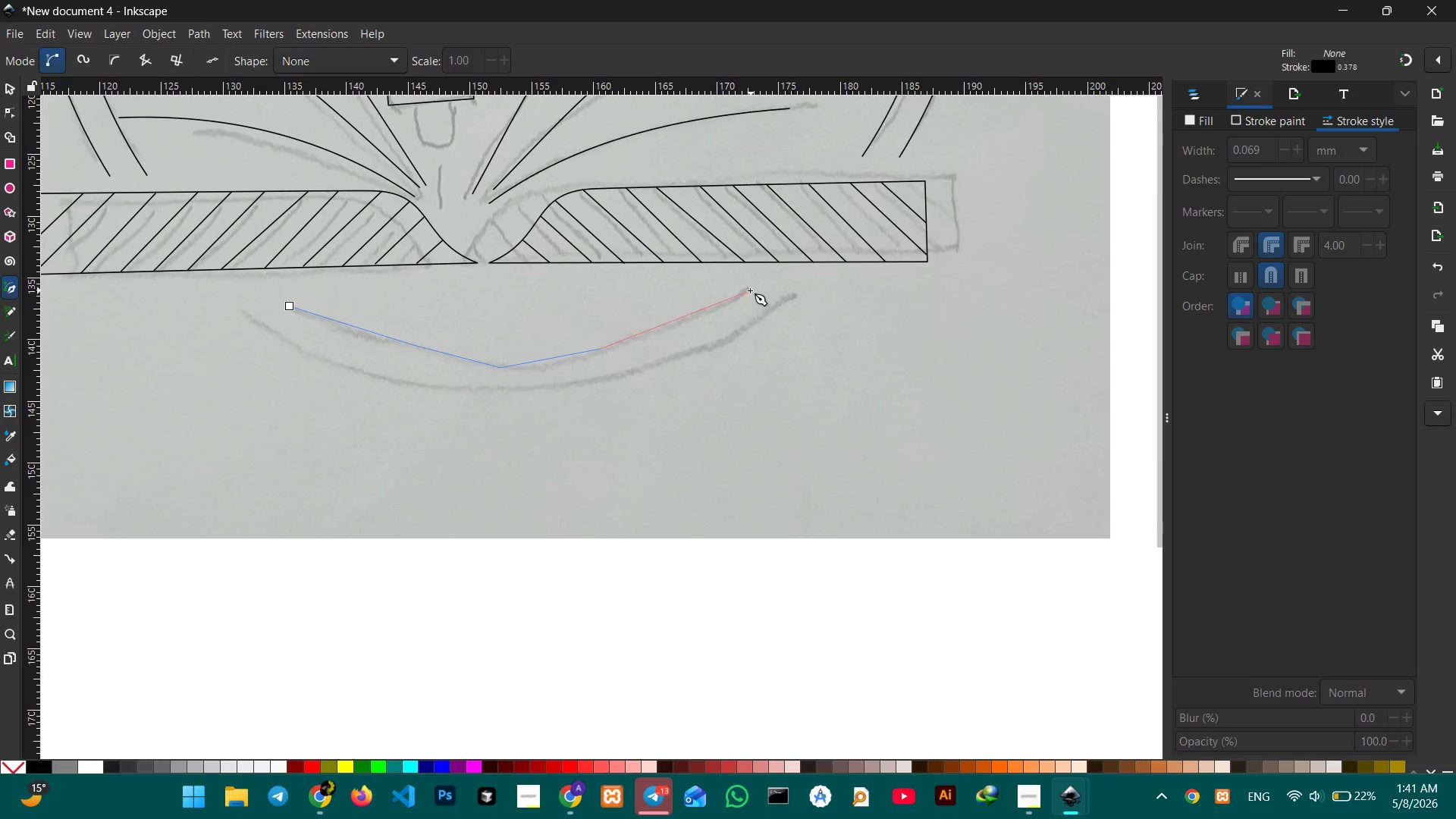 
left_click([748, 290])
 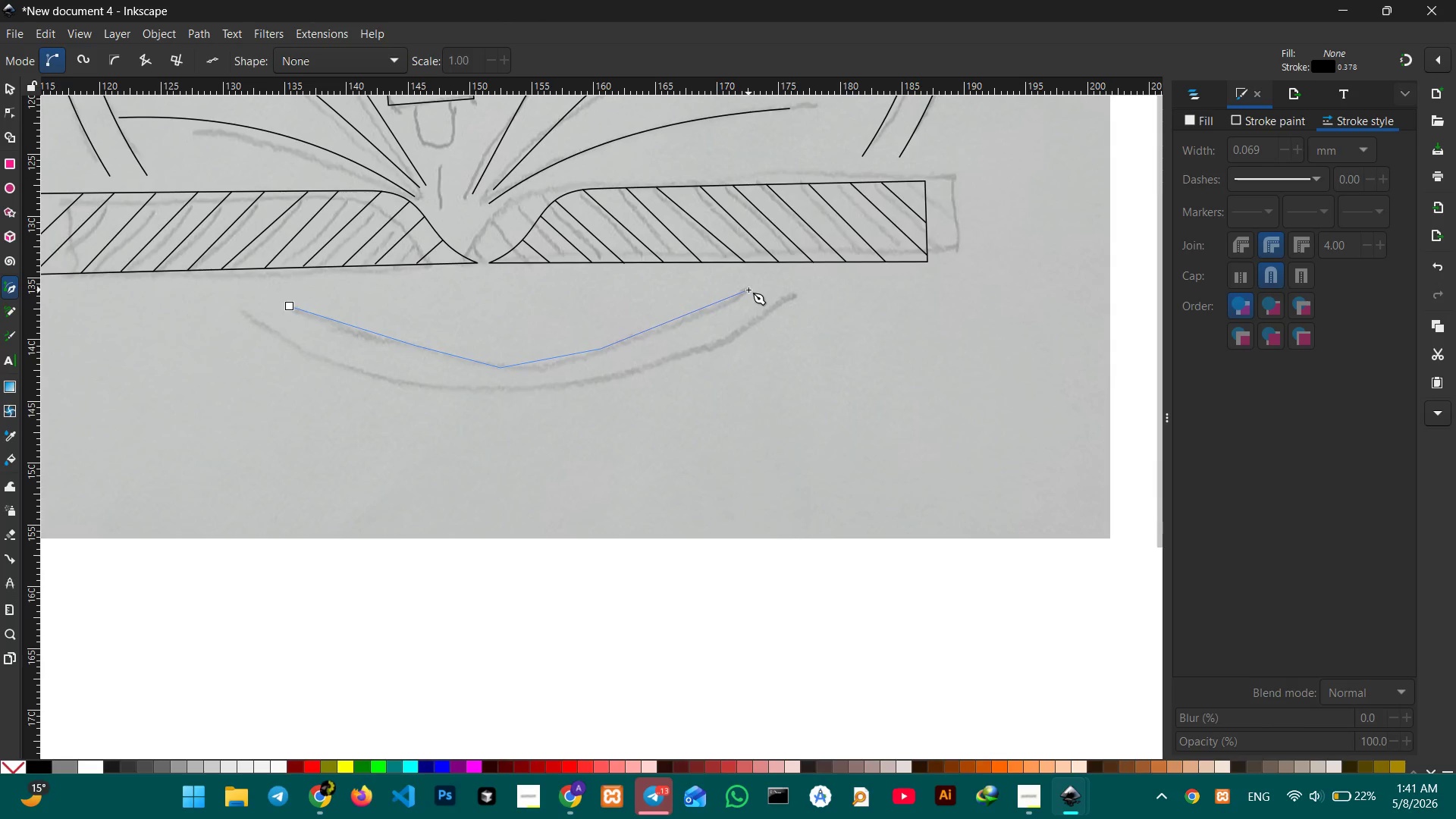 
key(Enter)
 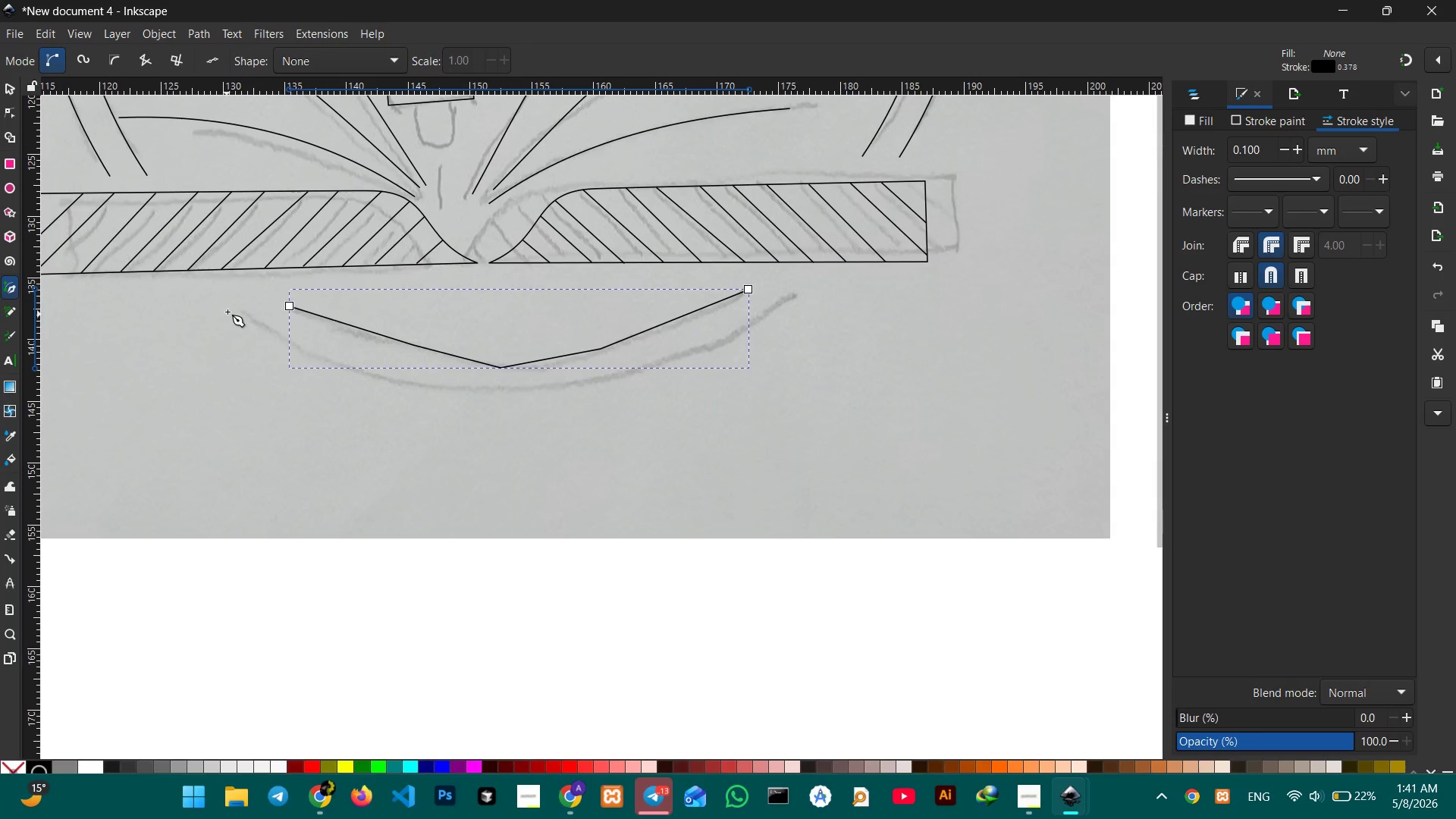 
left_click([234, 309])
 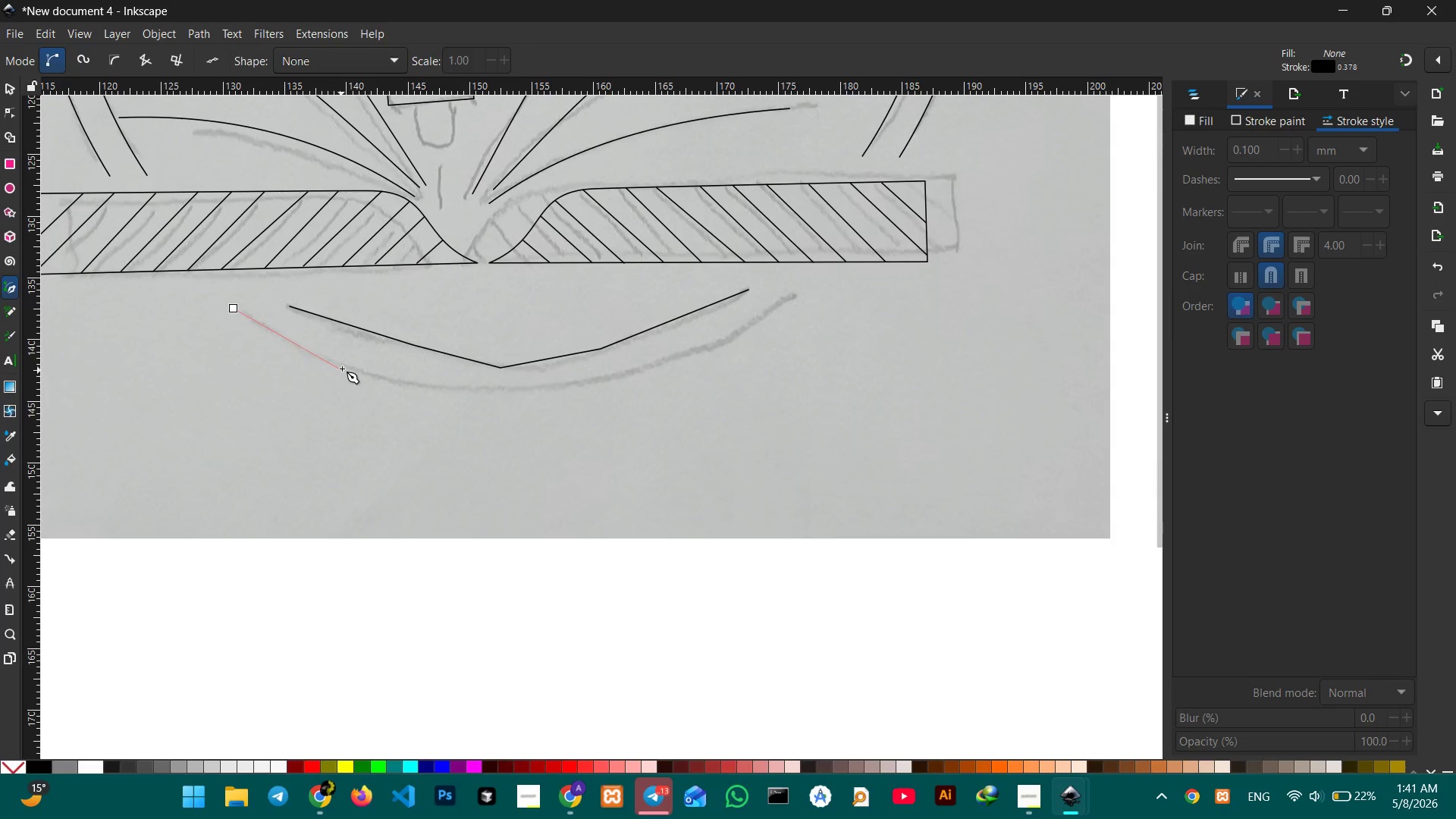 
left_click([342, 366])
 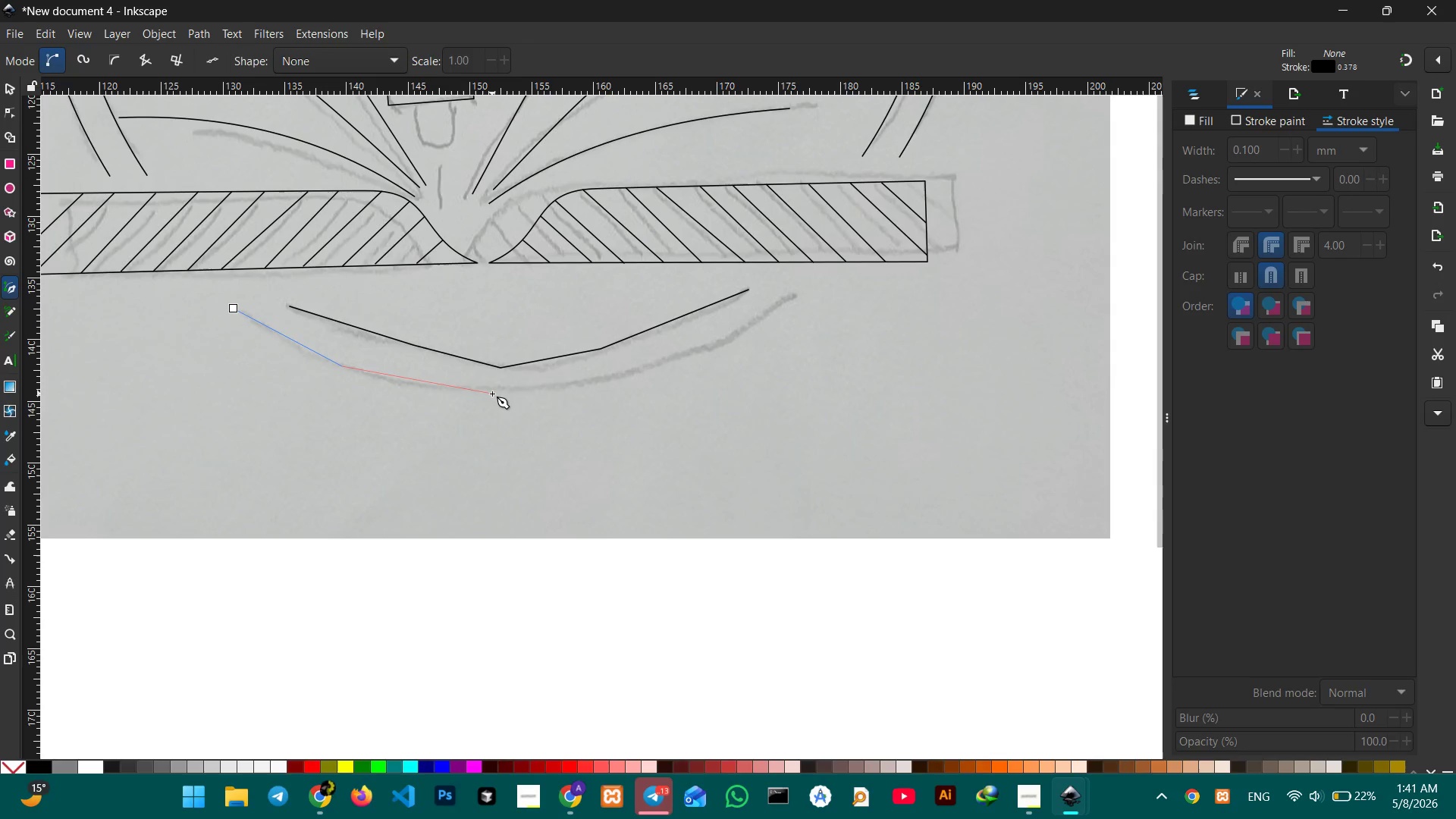 
left_click([492, 393])
 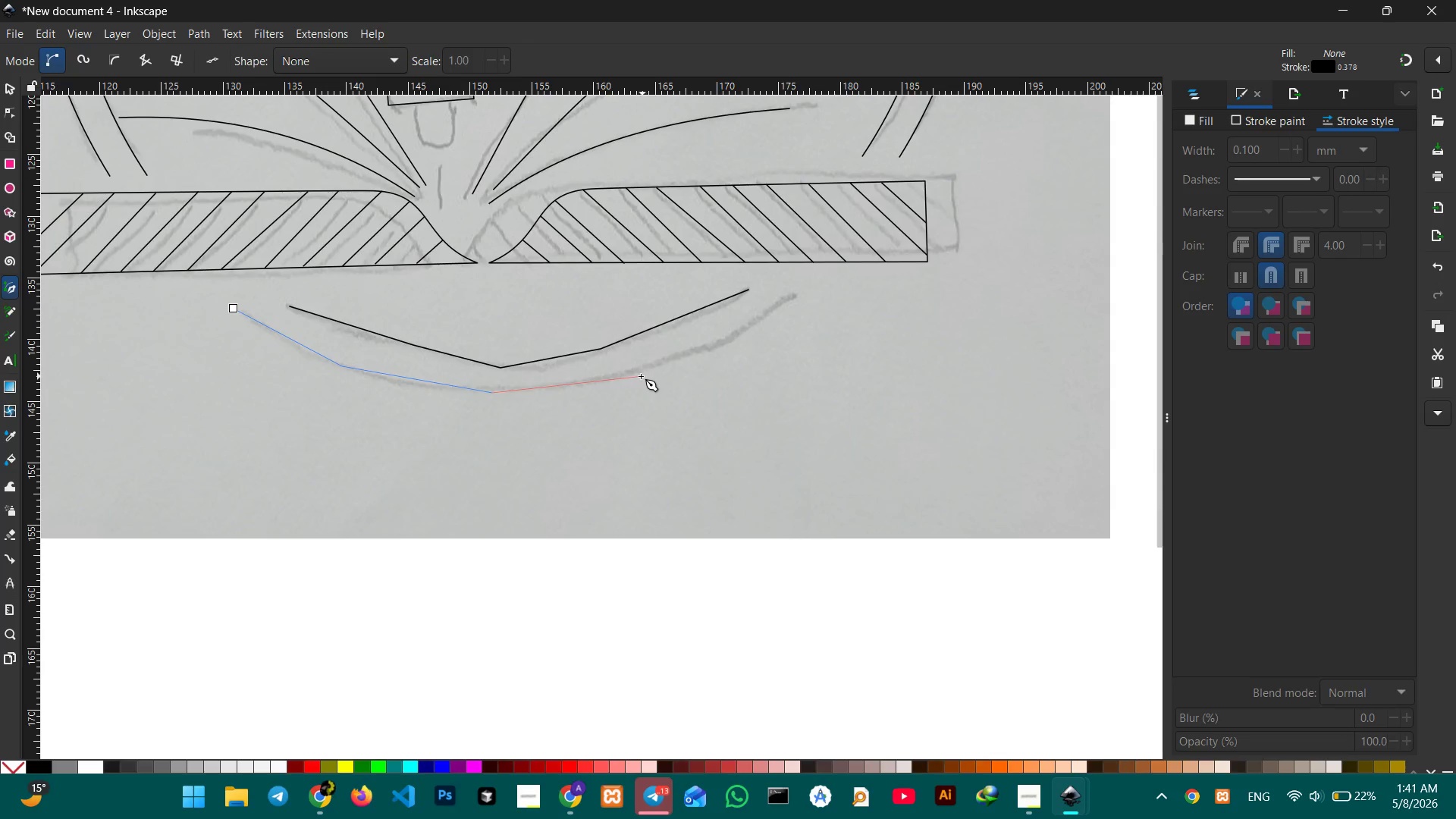 
left_click([639, 376])
 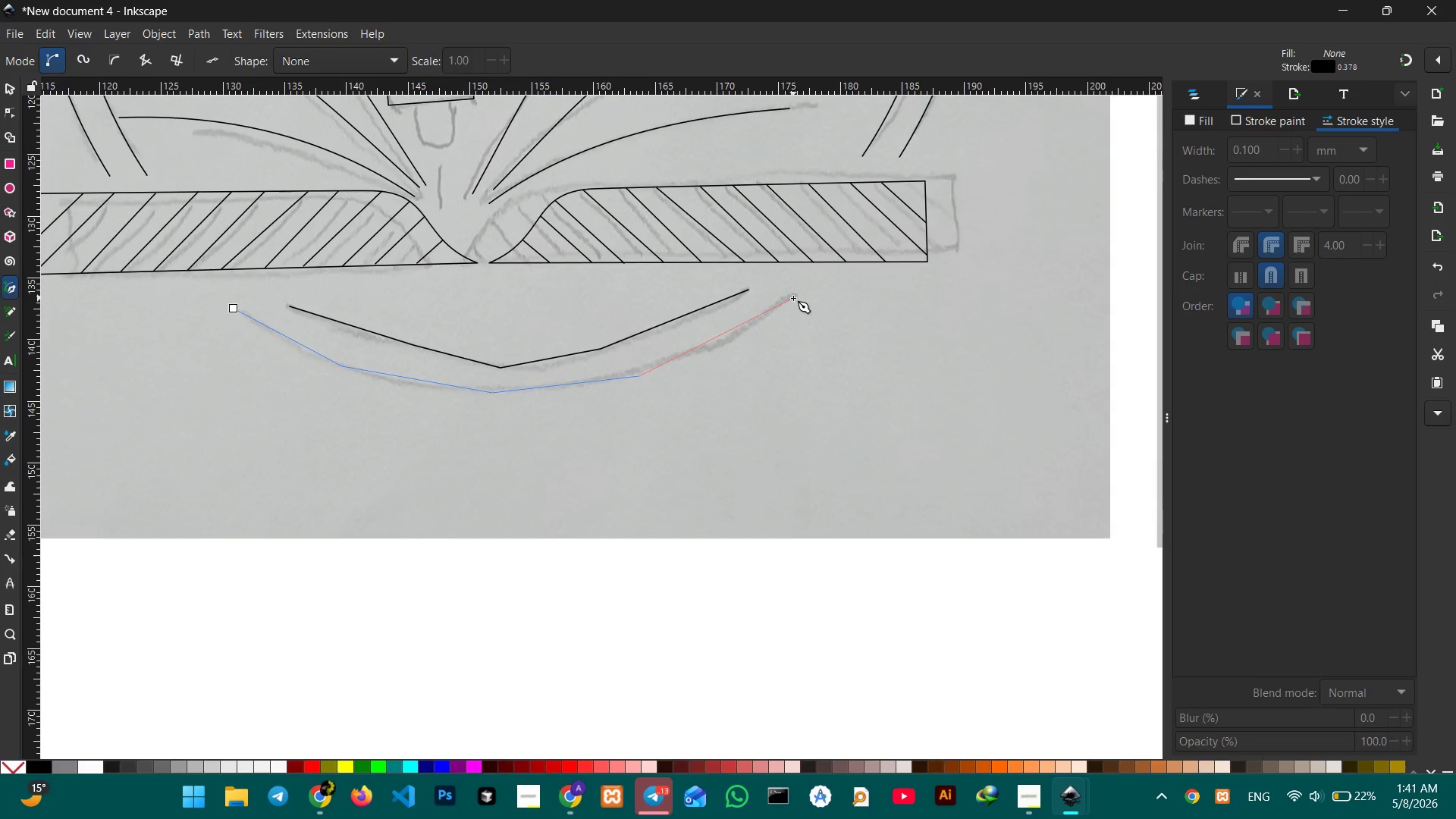 
left_click([796, 297])
 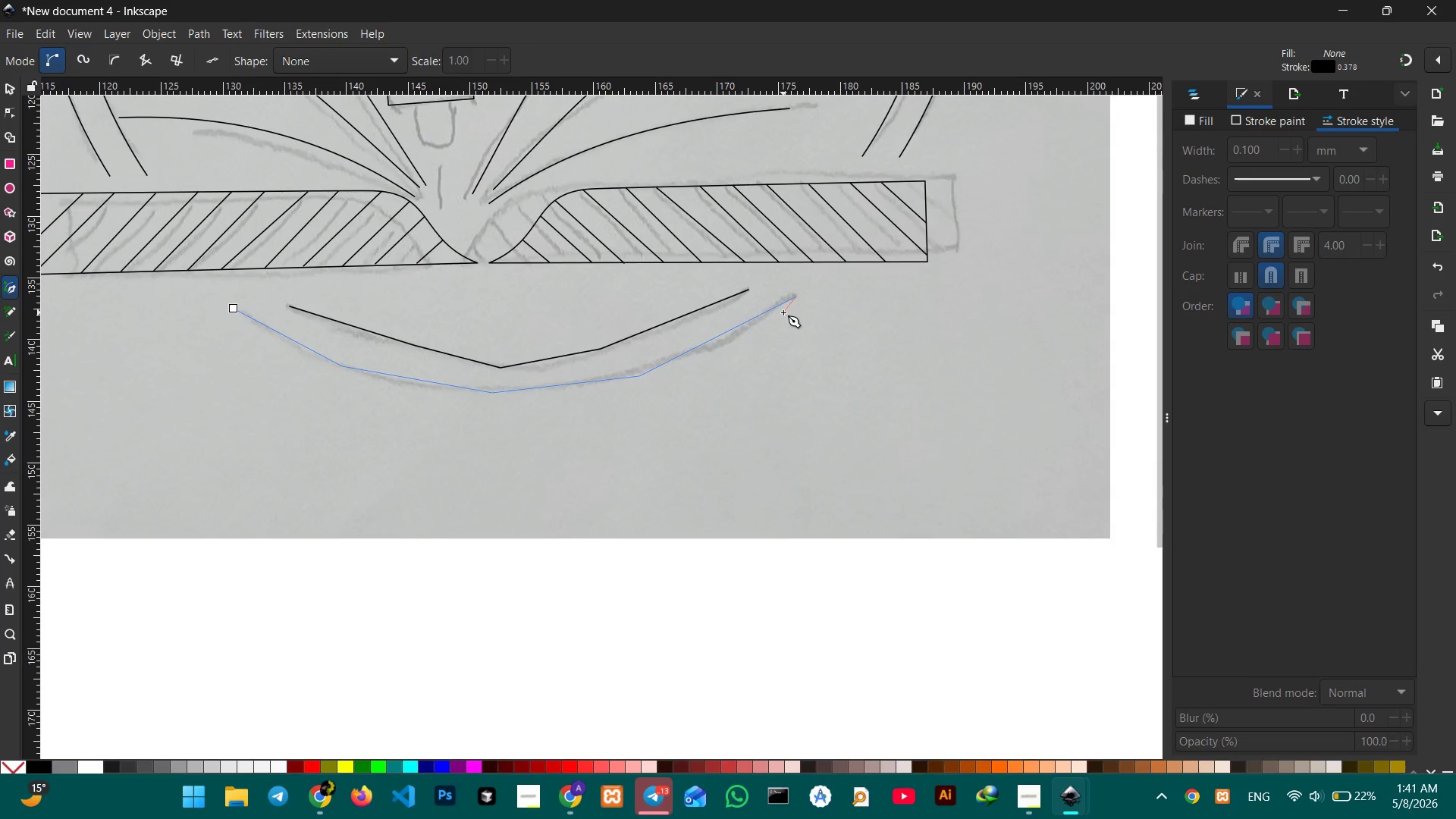 
key(Enter)
 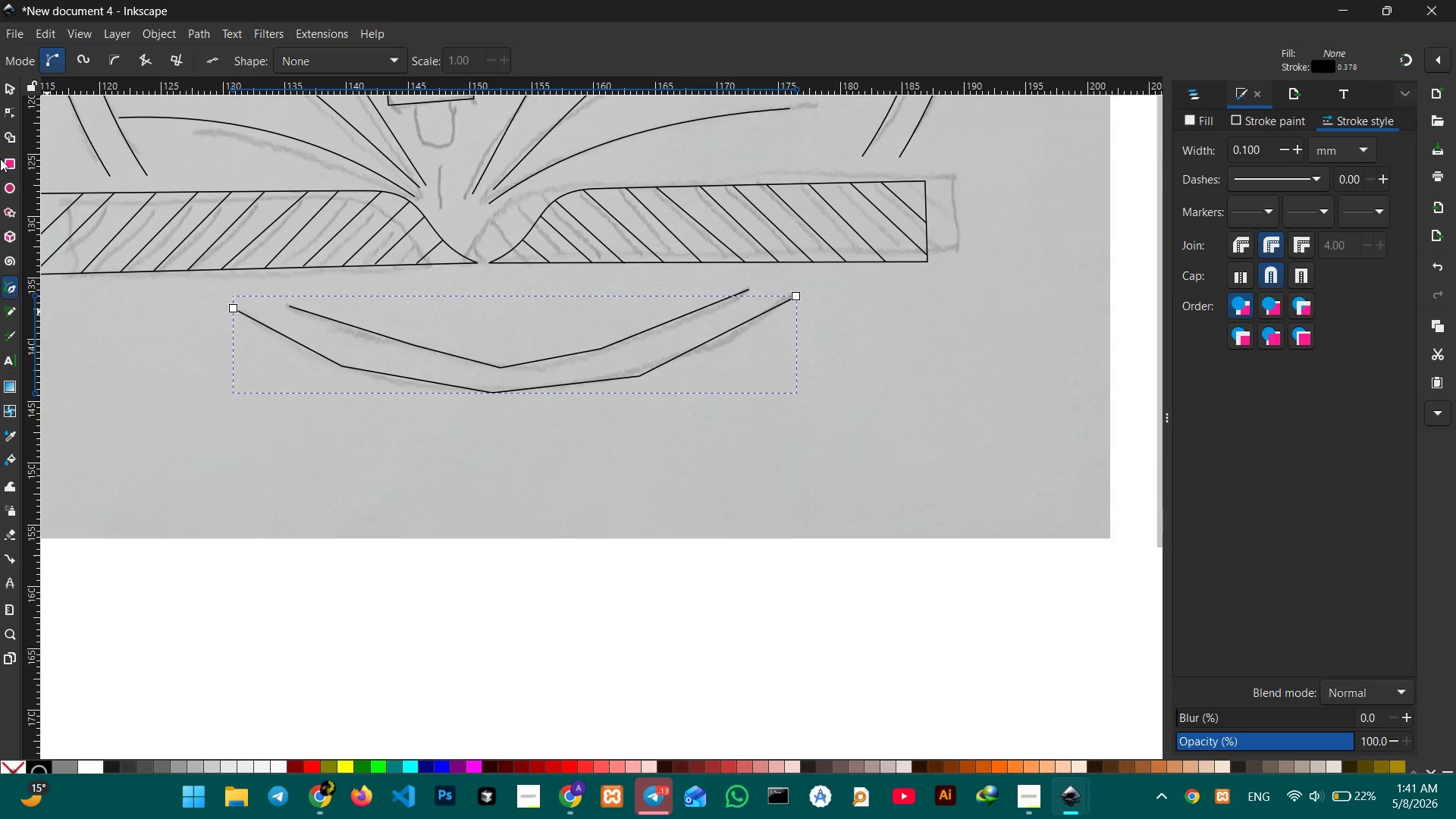 
left_click([3, 102])
 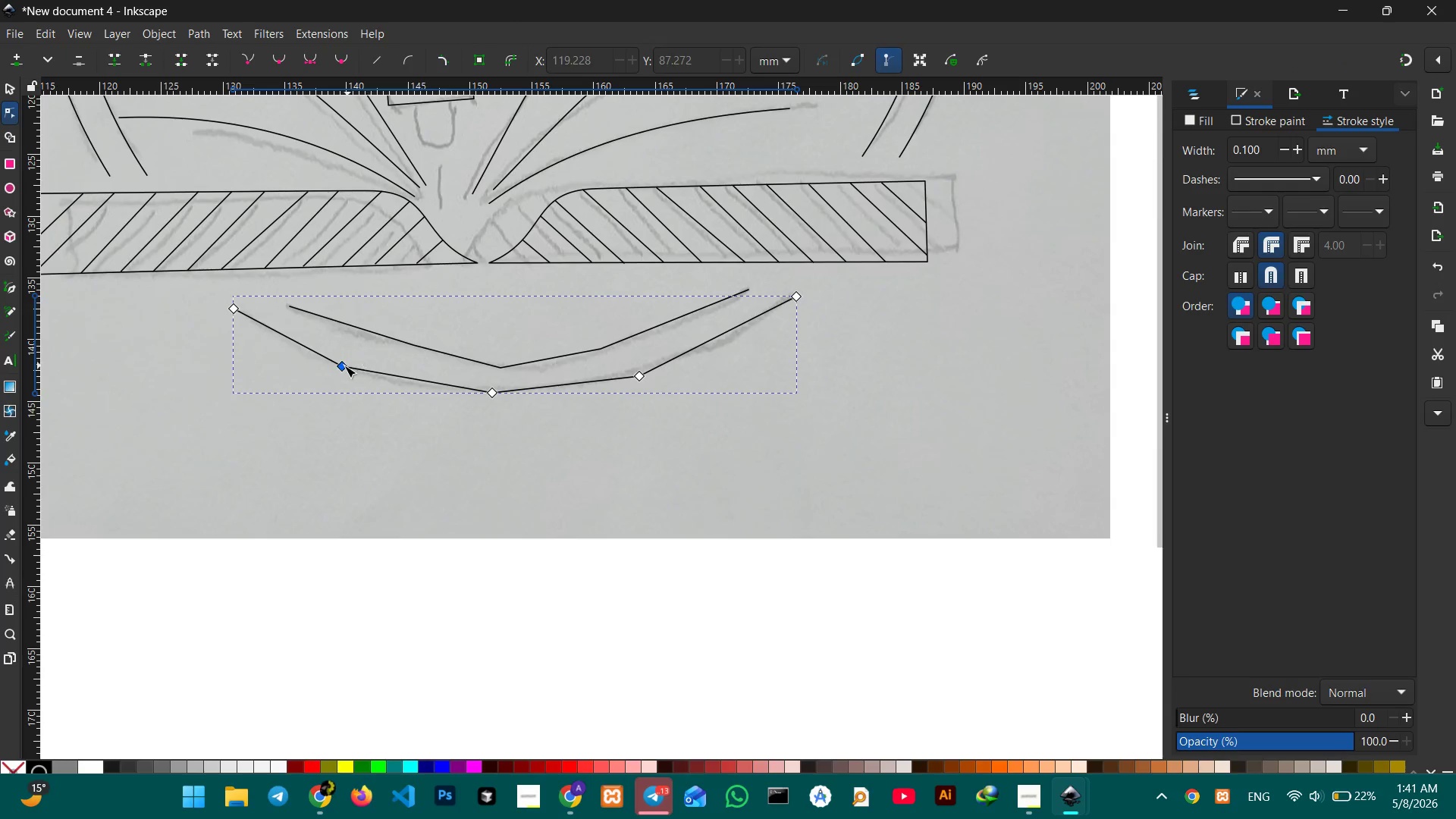 
left_click([344, 366])
 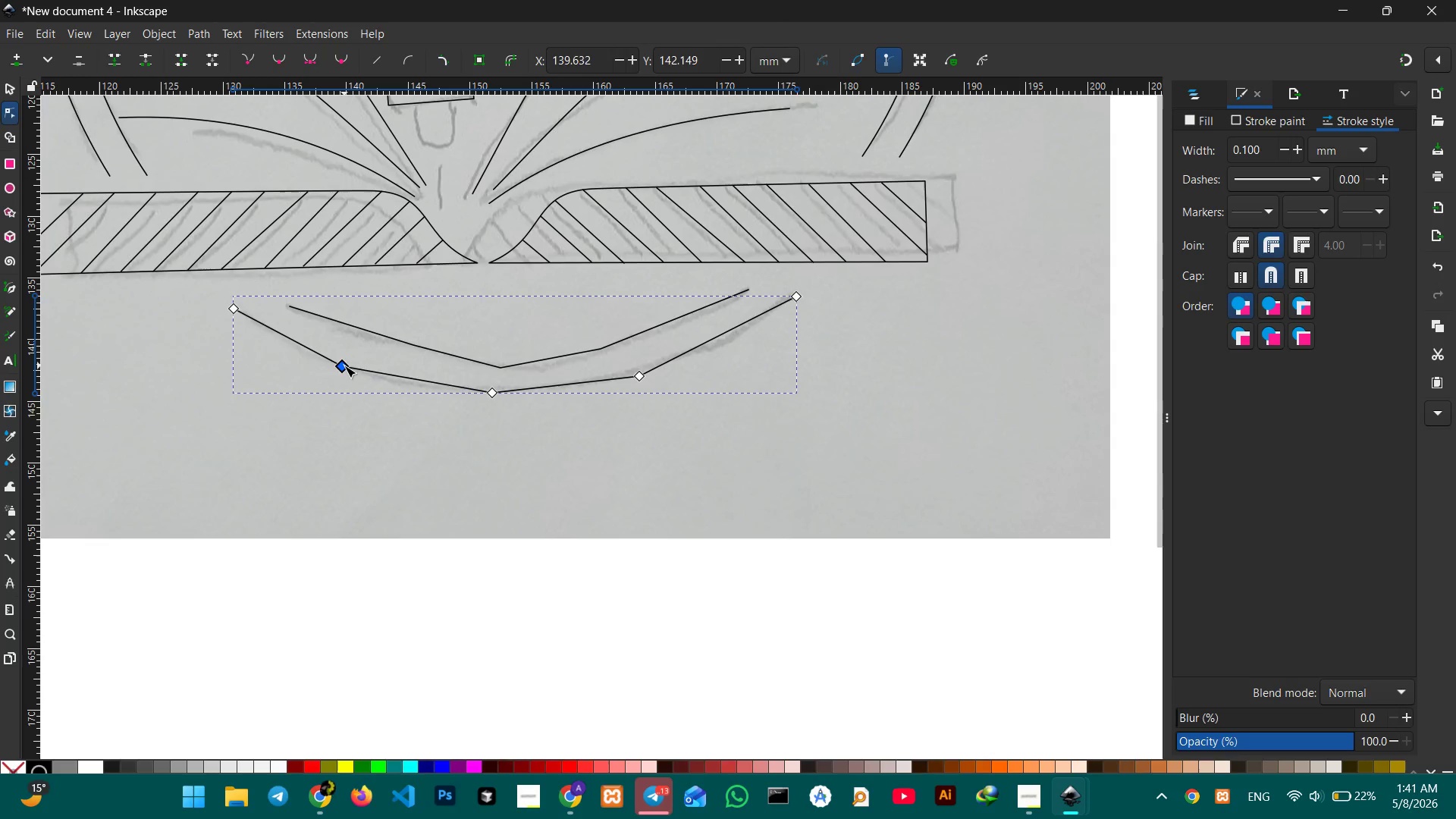 
key(Backspace)
 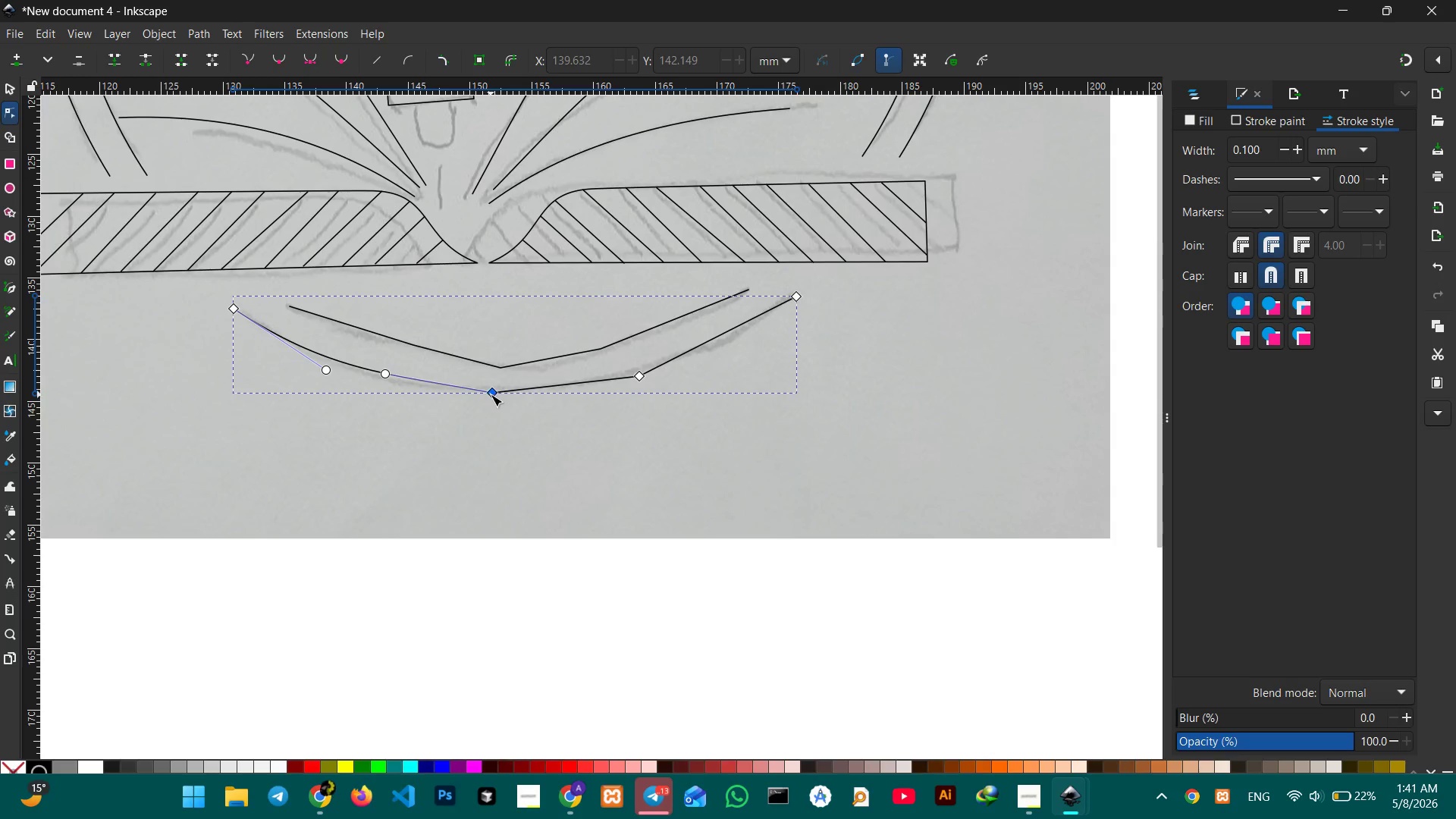 
left_click([491, 394])
 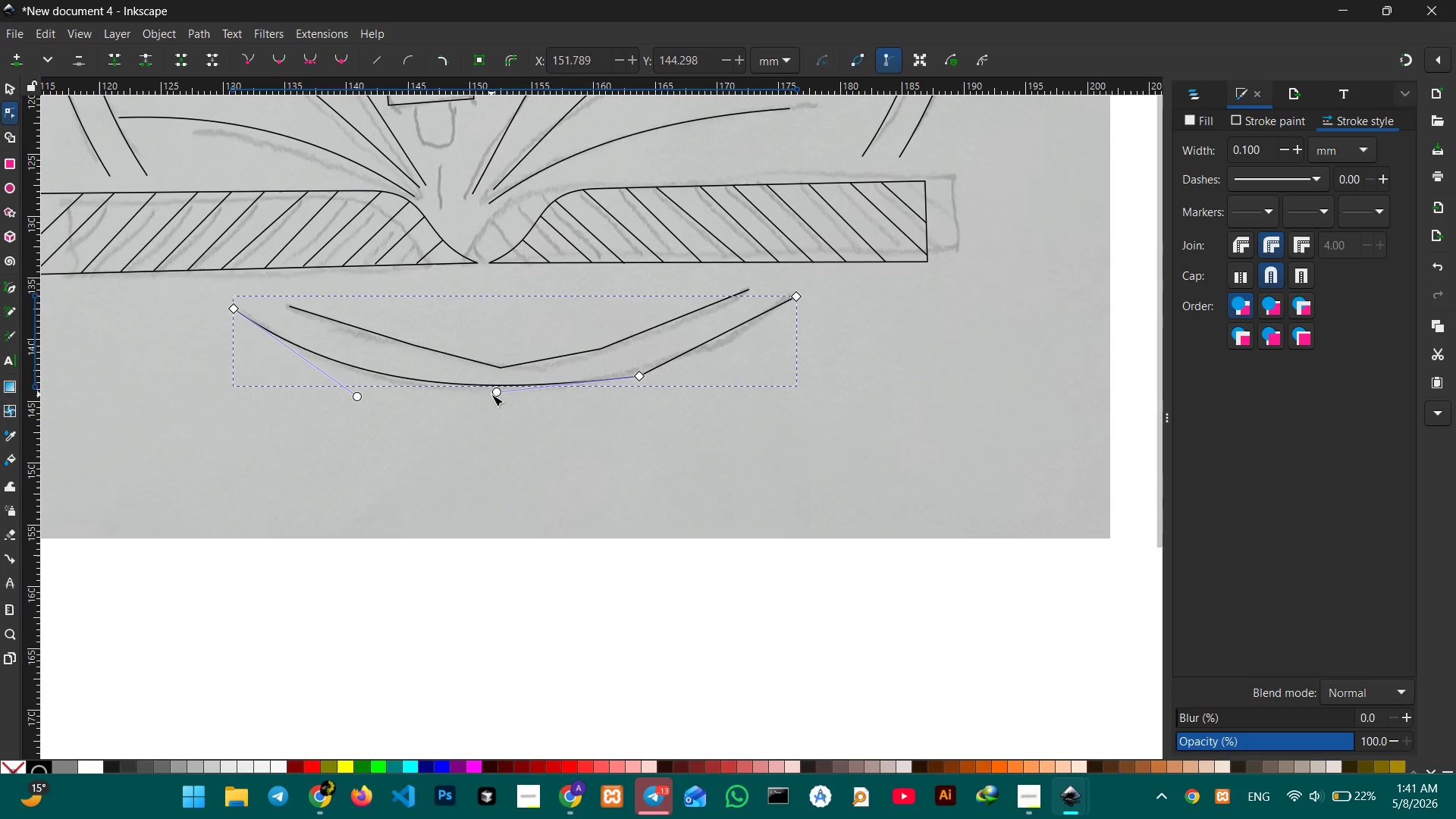 
key(Backspace)
 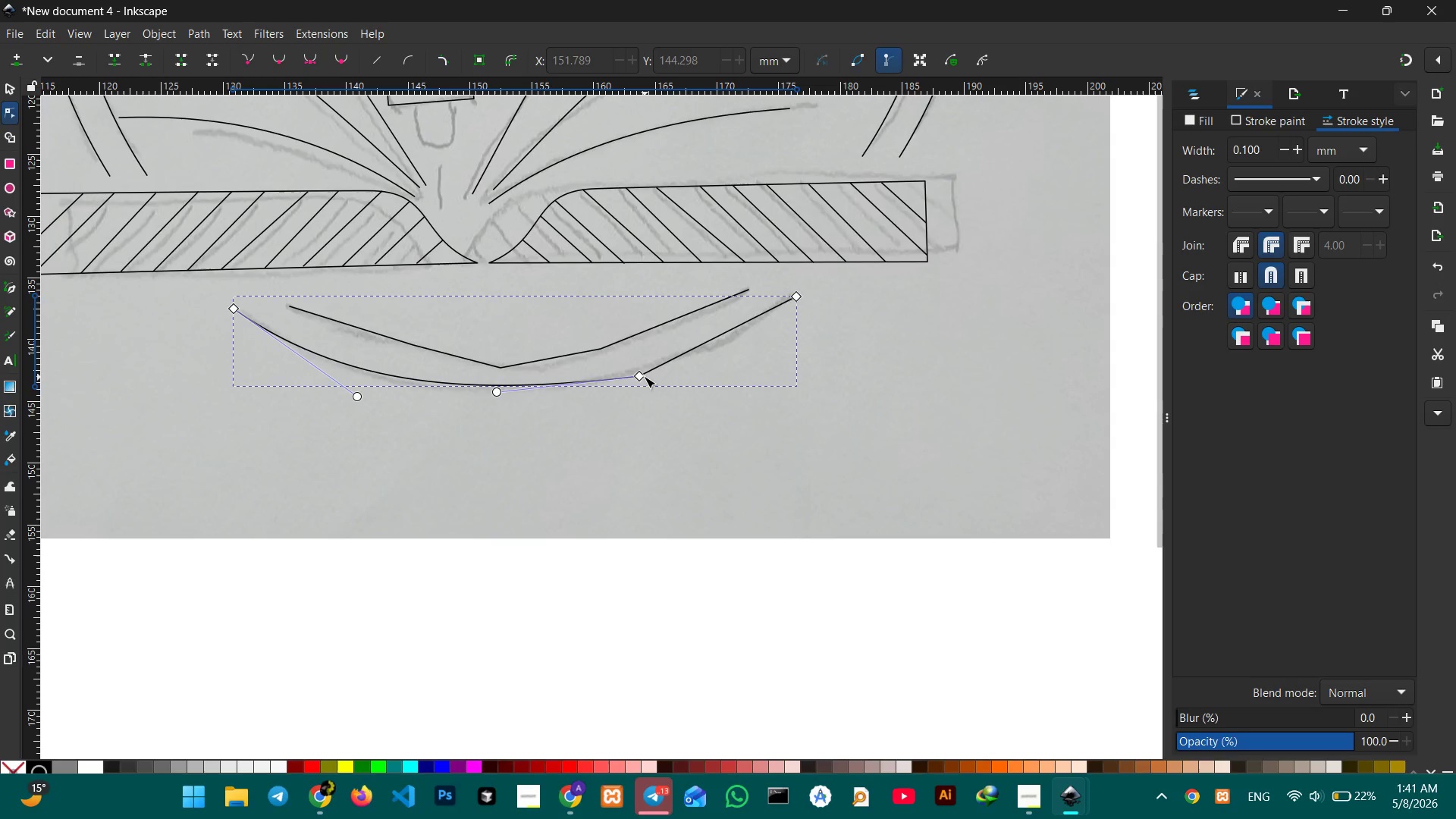 
left_click([642, 375])
 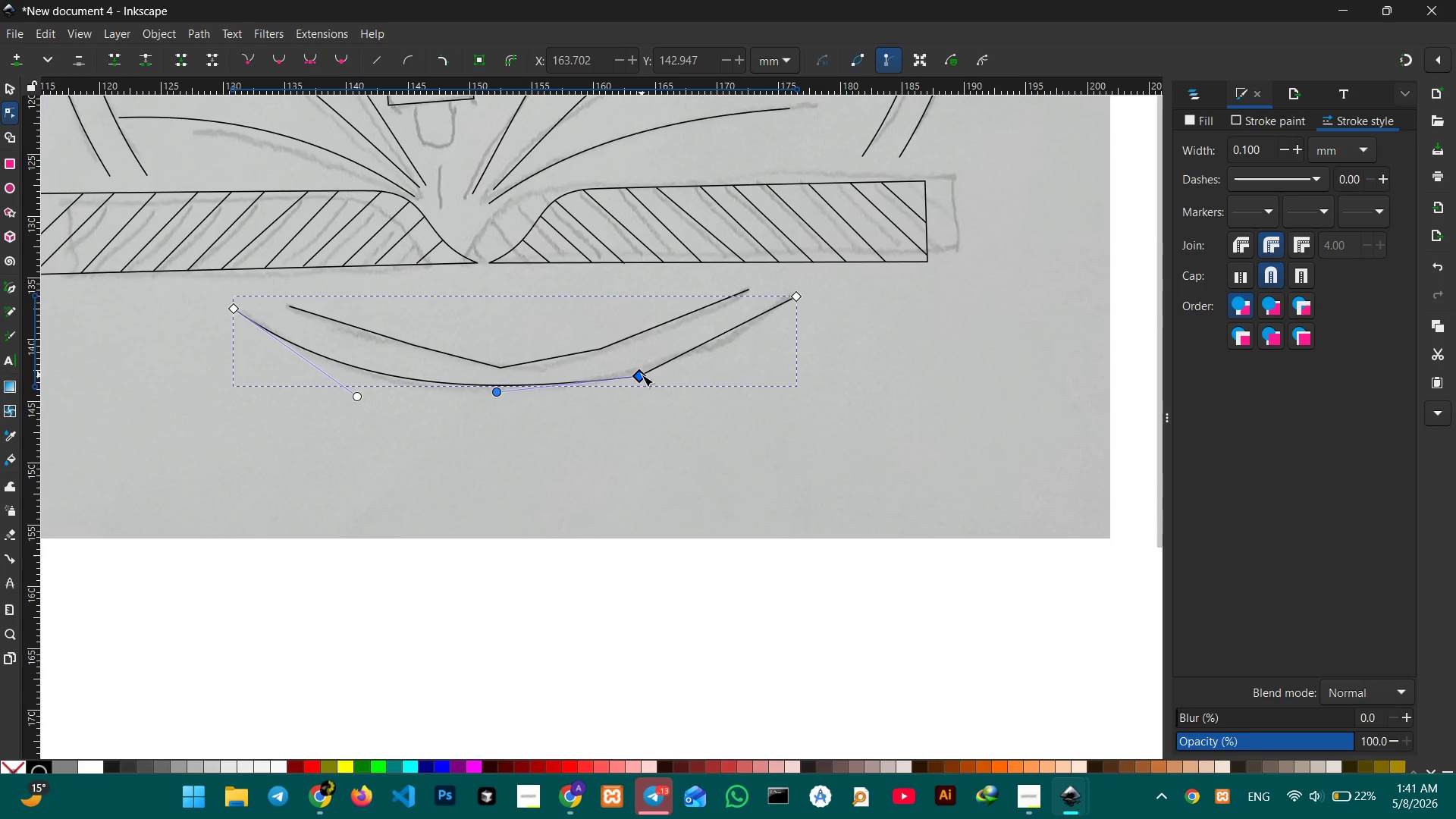 
key(Backspace)
 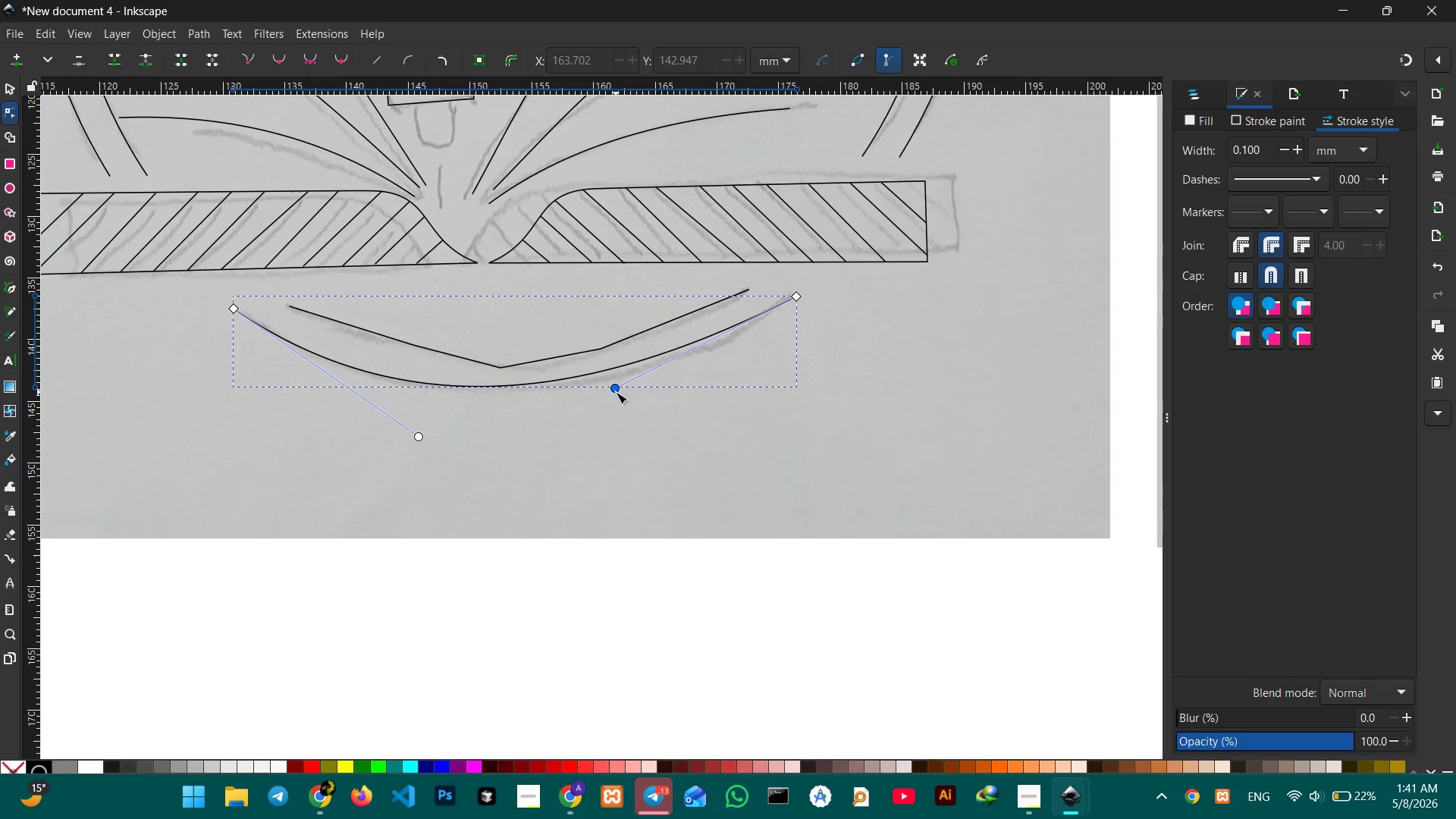 
left_click_drag(start_coordinate=[616, 392], to_coordinate=[624, 418])
 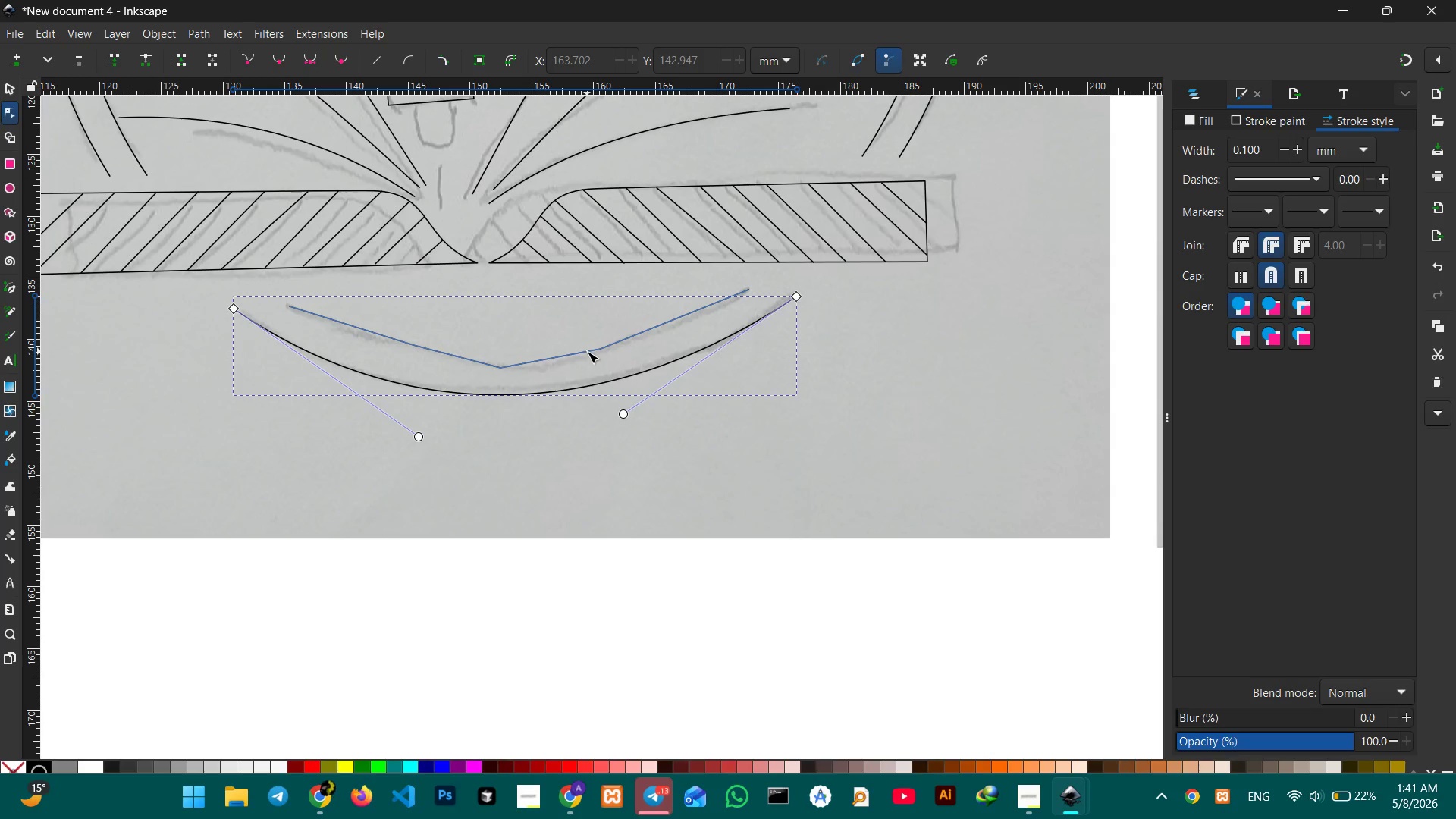 
left_click([587, 351])
 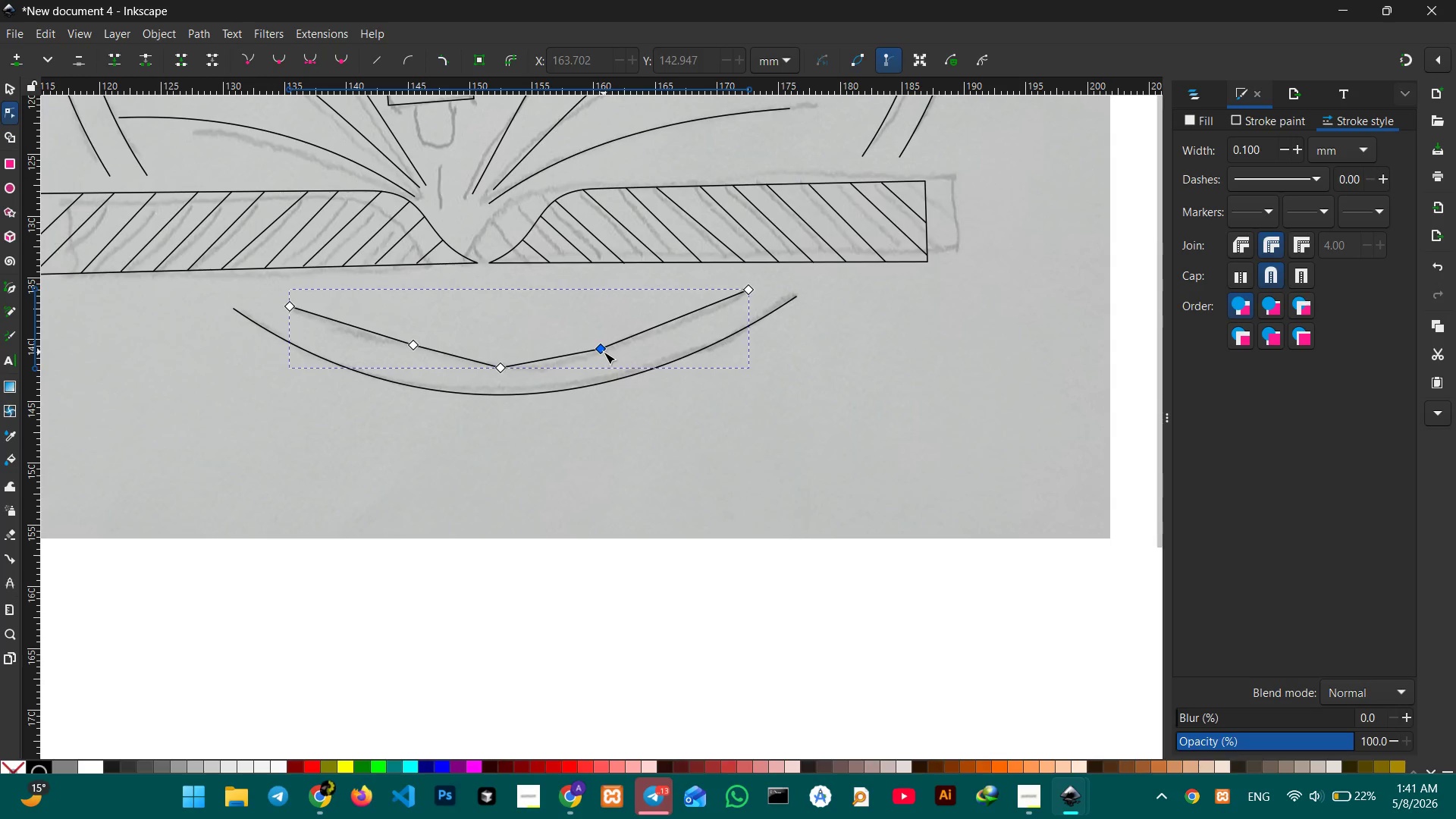 
left_click([604, 352])
 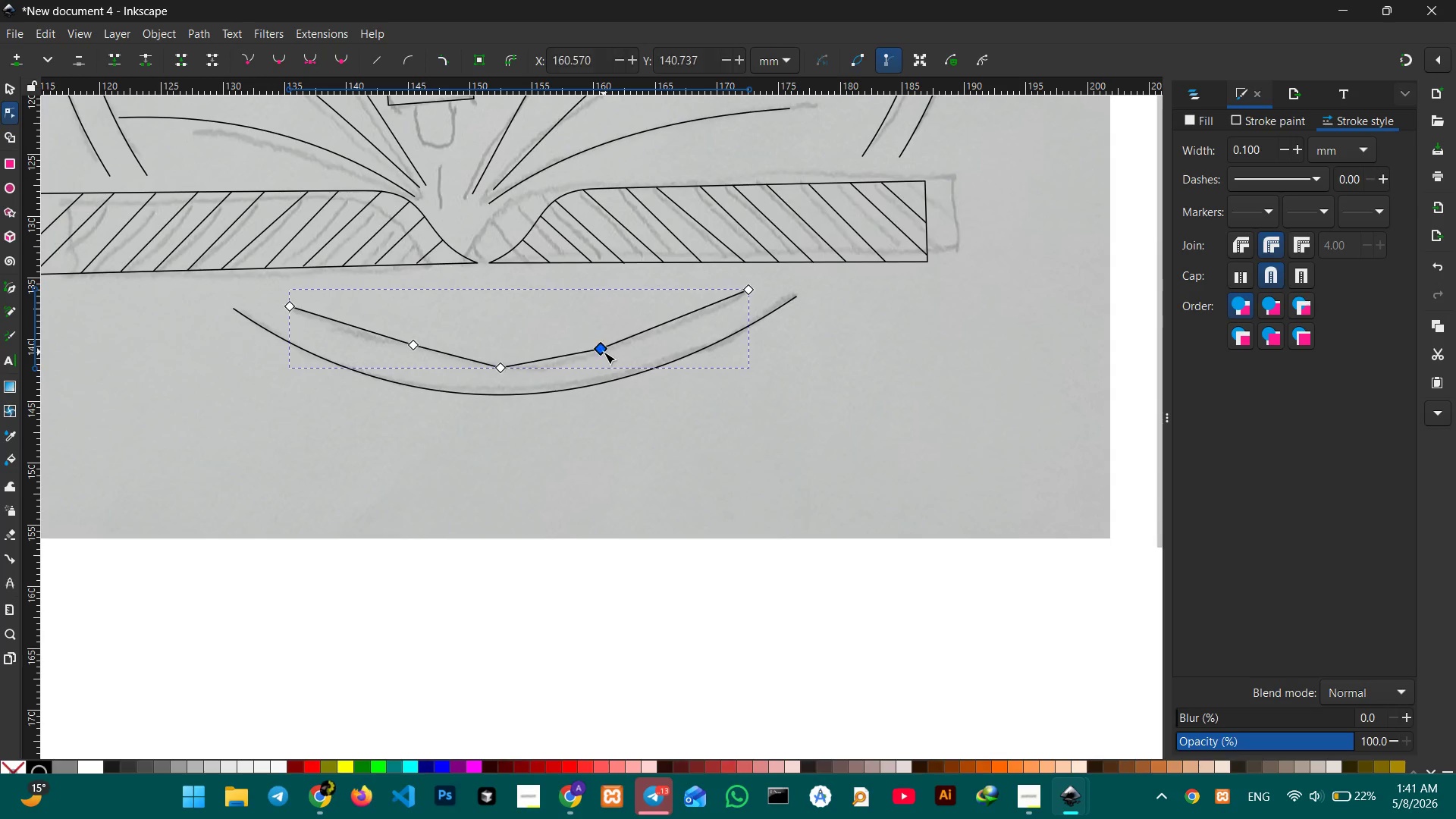 
key(Backspace)
 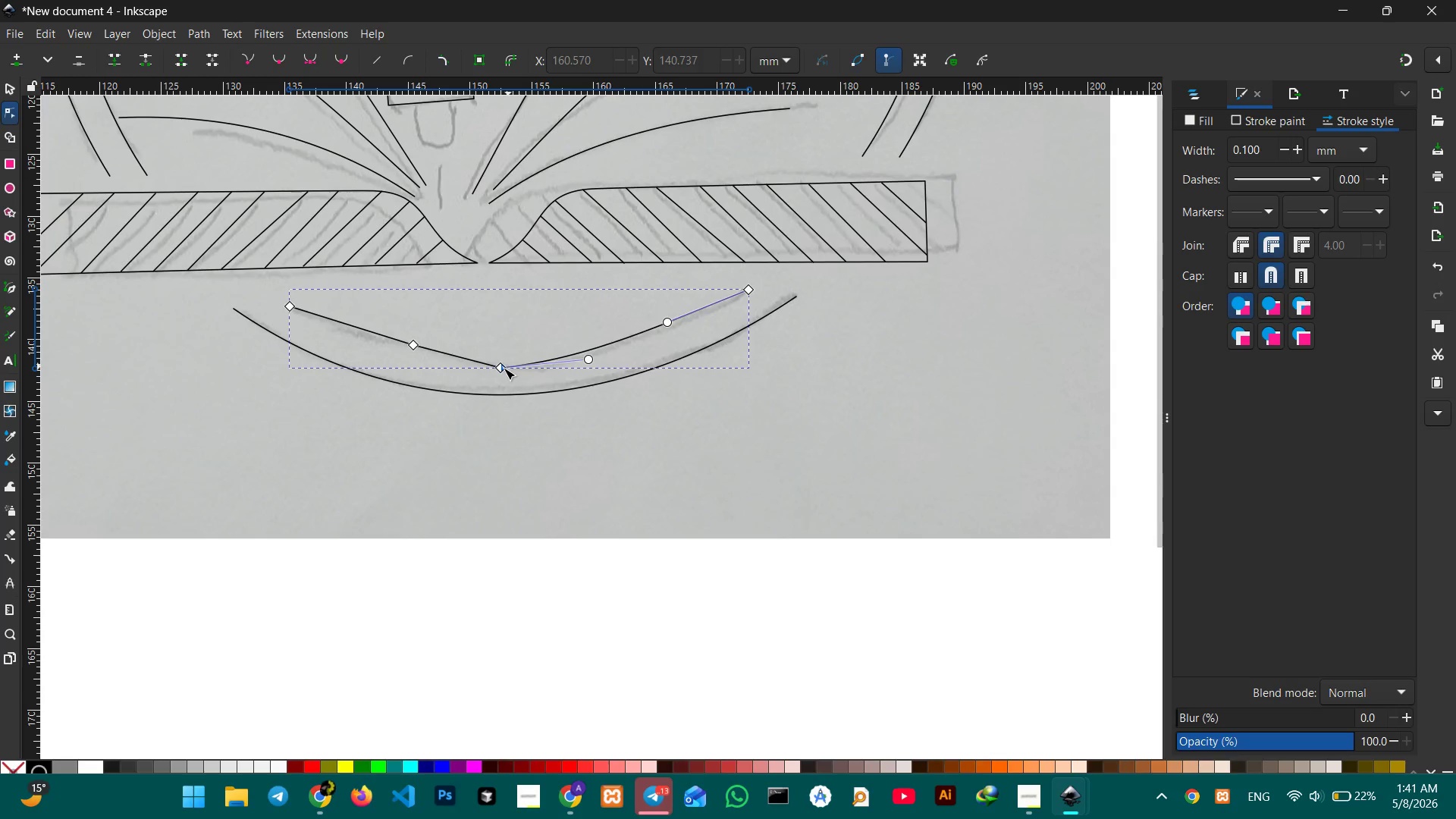 
left_click([502, 368])
 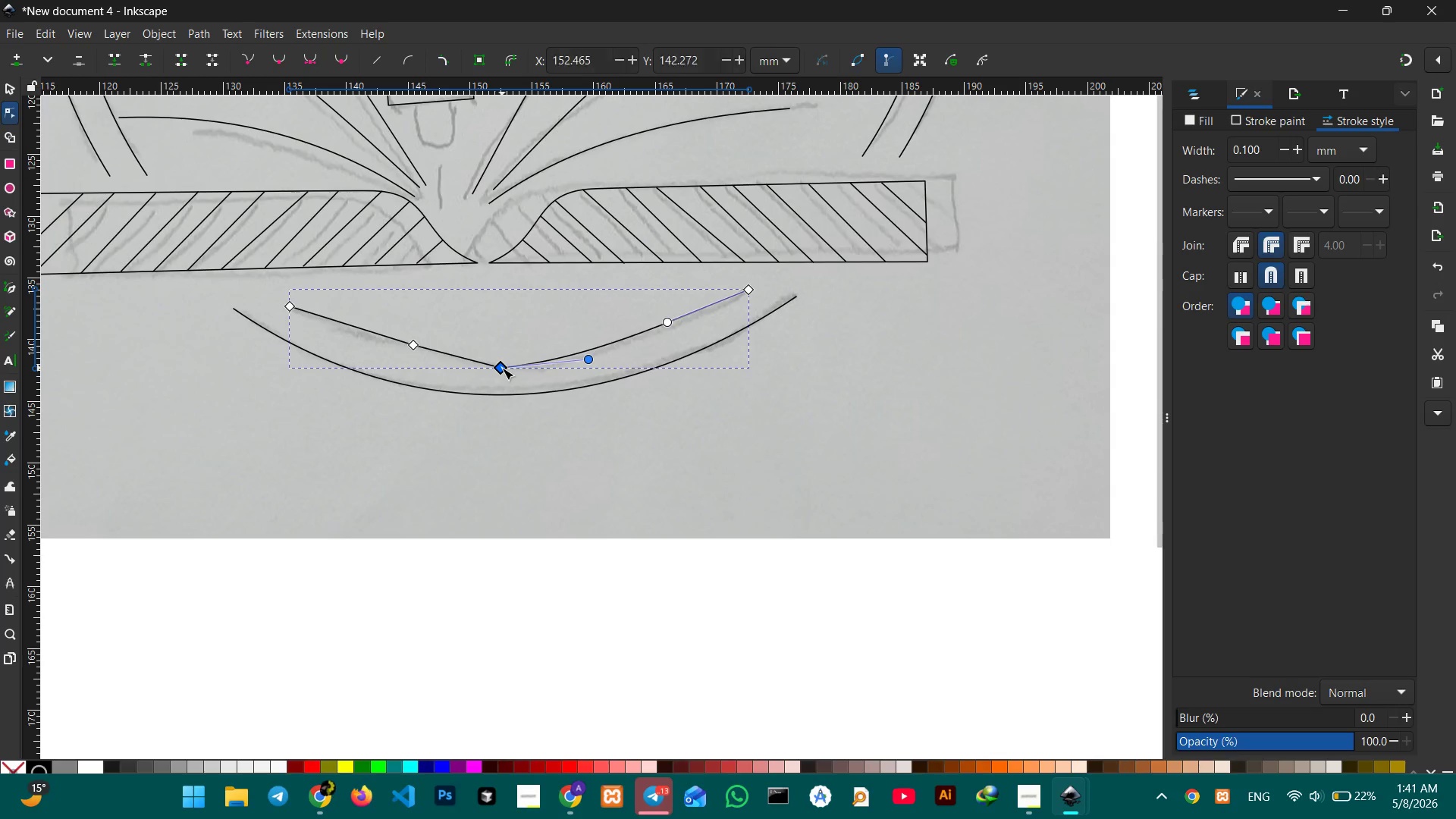 
key(Backspace)
 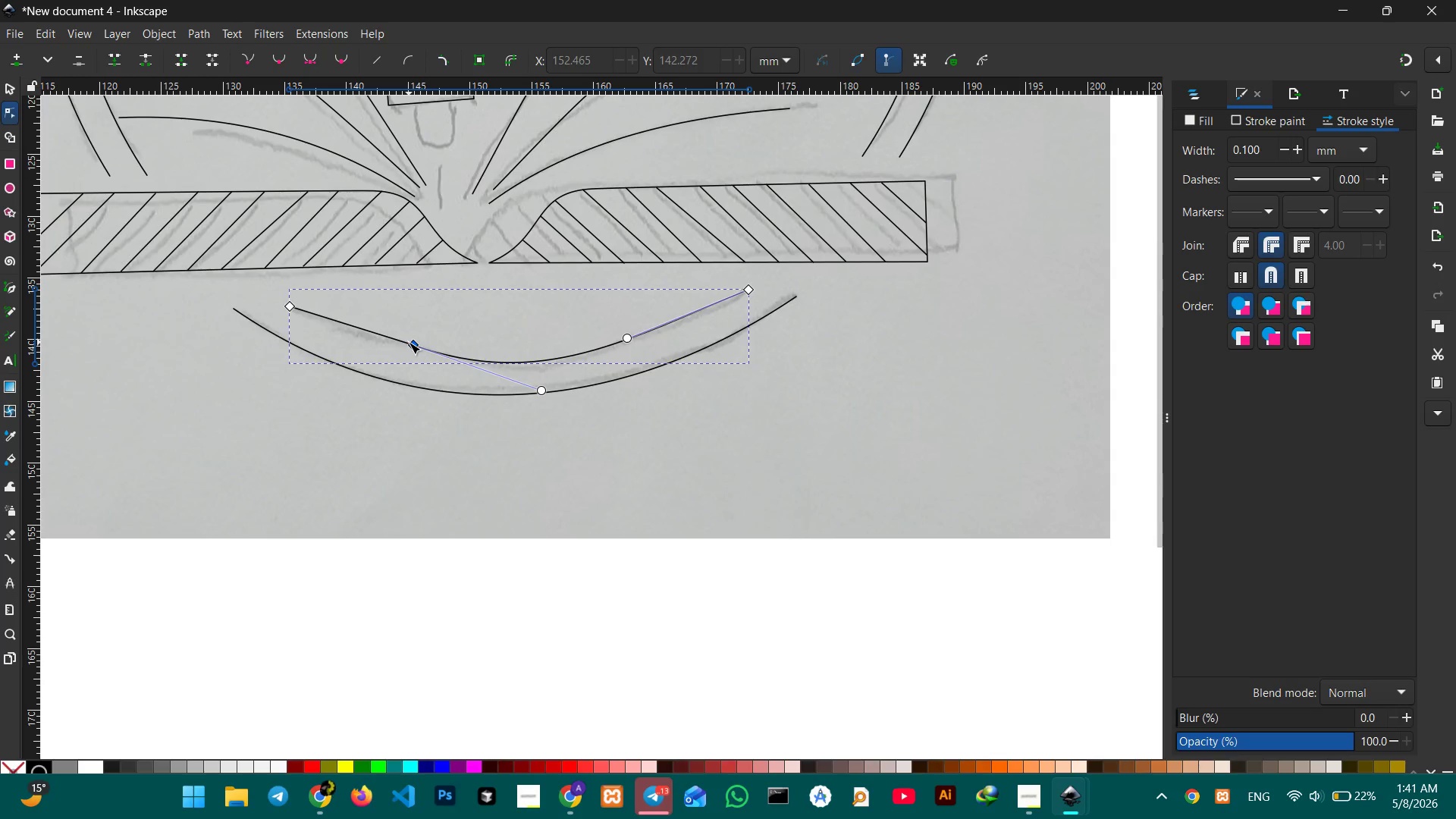 
left_click([409, 342])
 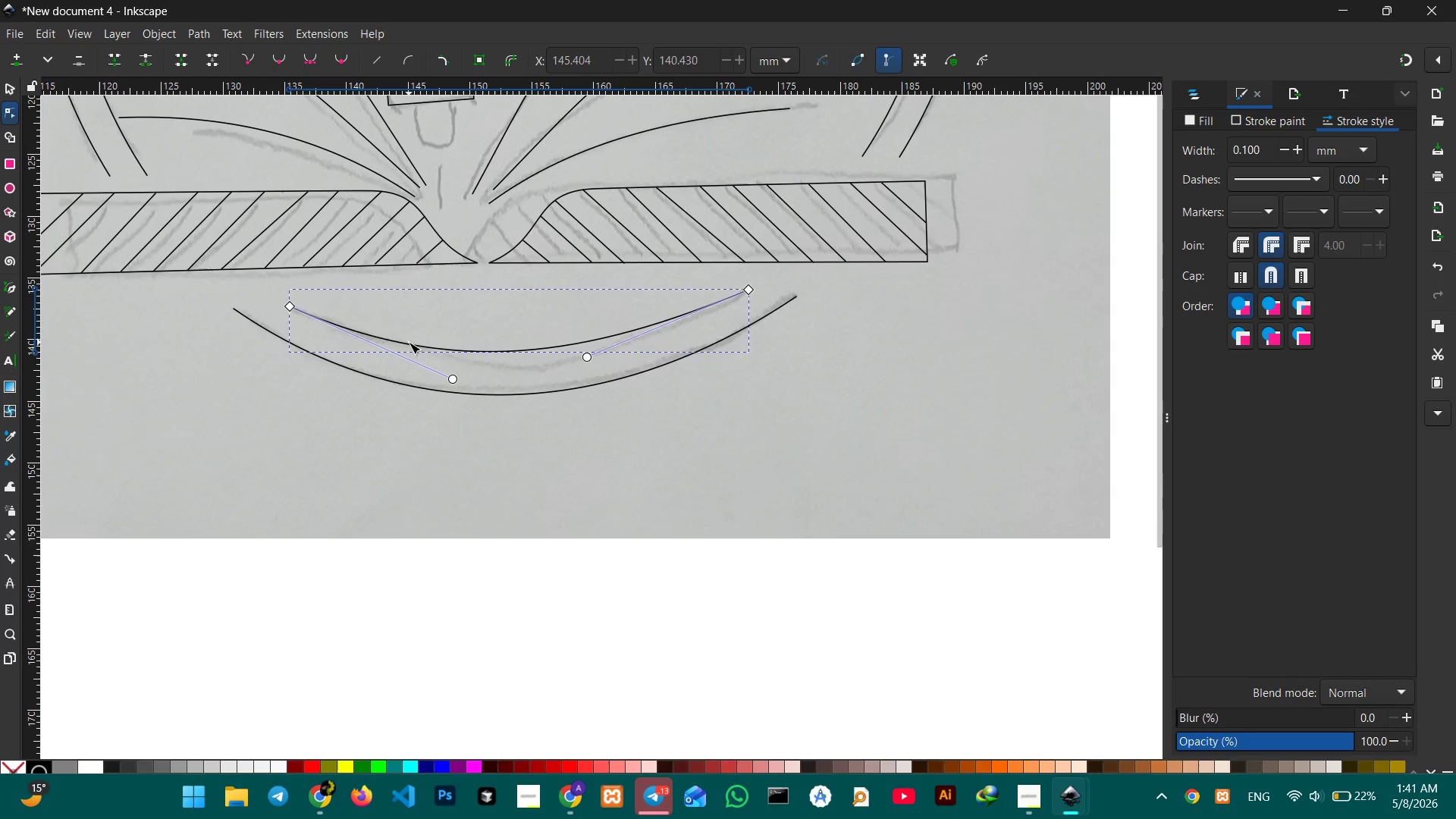 
key(Backspace)
 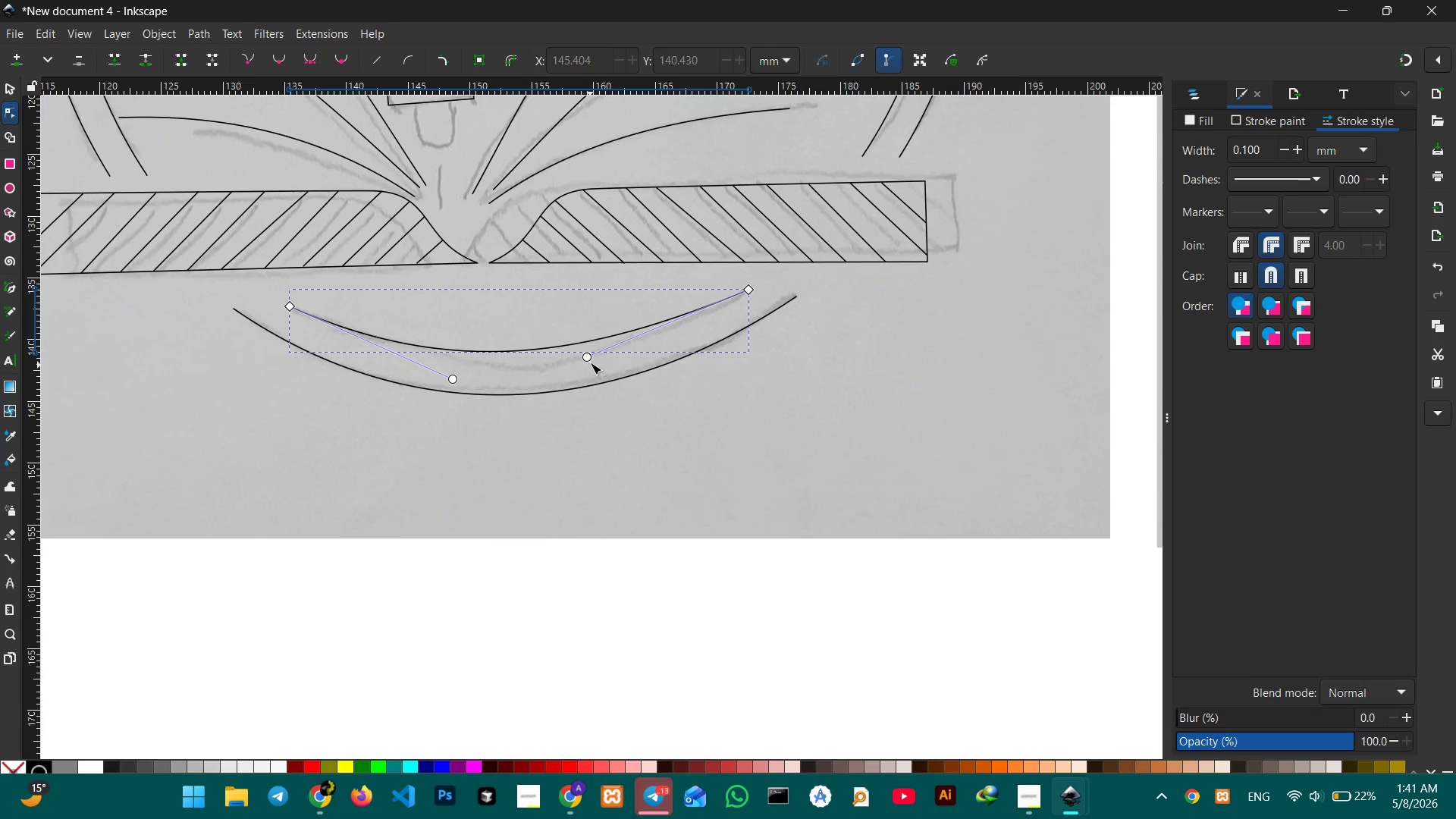 
left_click_drag(start_coordinate=[590, 359], to_coordinate=[599, 391])
 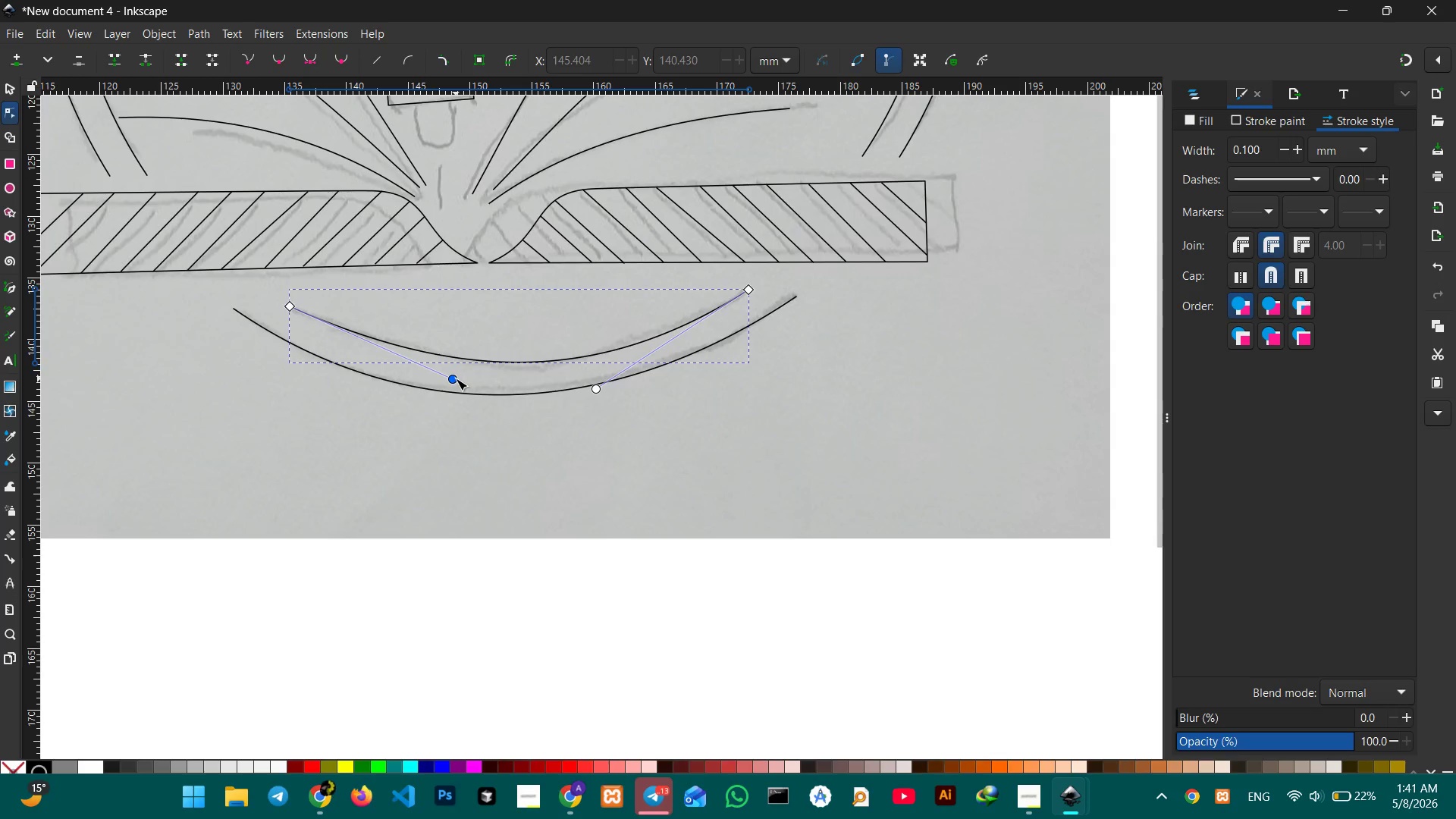 
left_click_drag(start_coordinate=[456, 378], to_coordinate=[451, 383])
 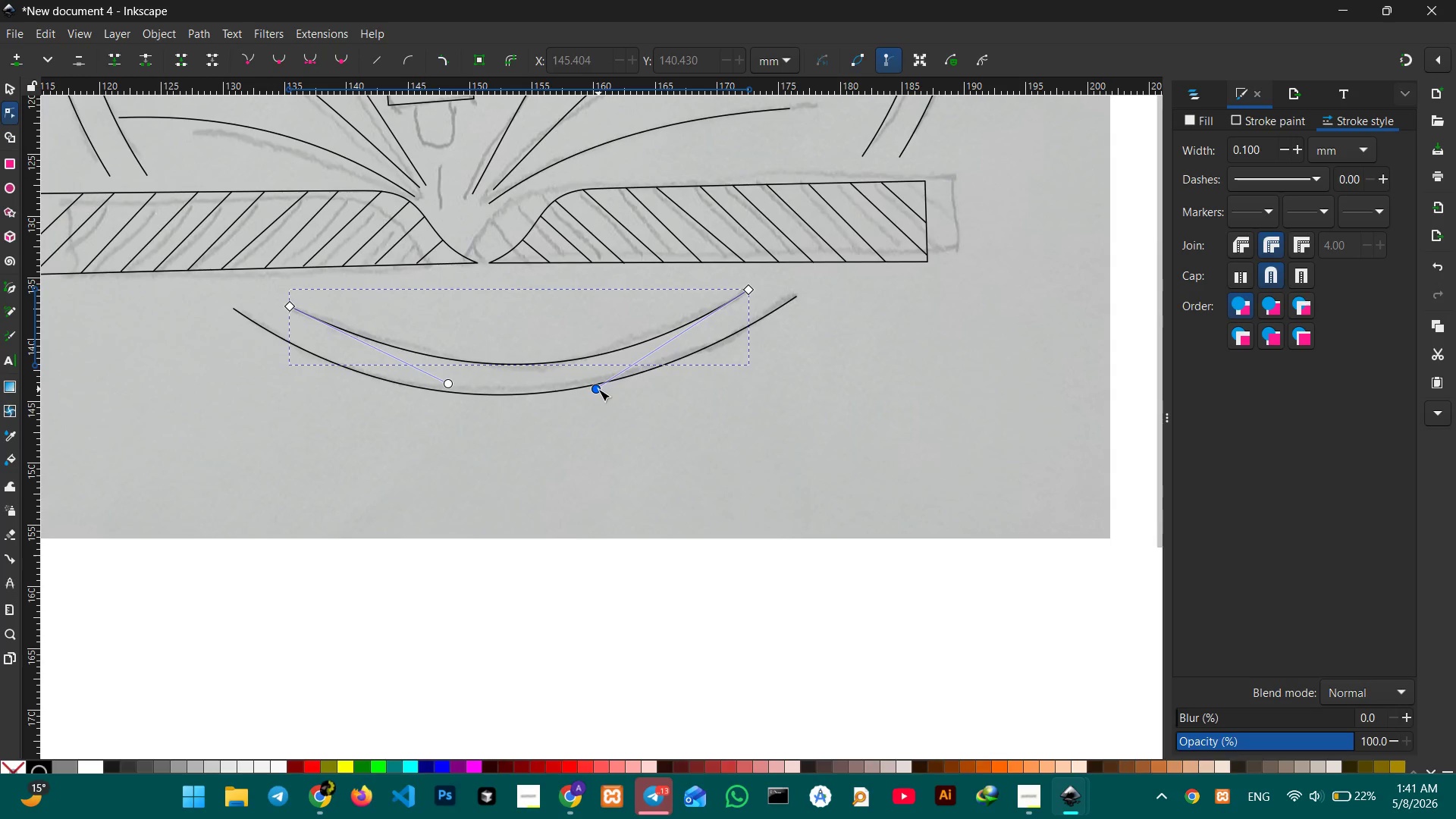 
left_click_drag(start_coordinate=[598, 389], to_coordinate=[596, 382])
 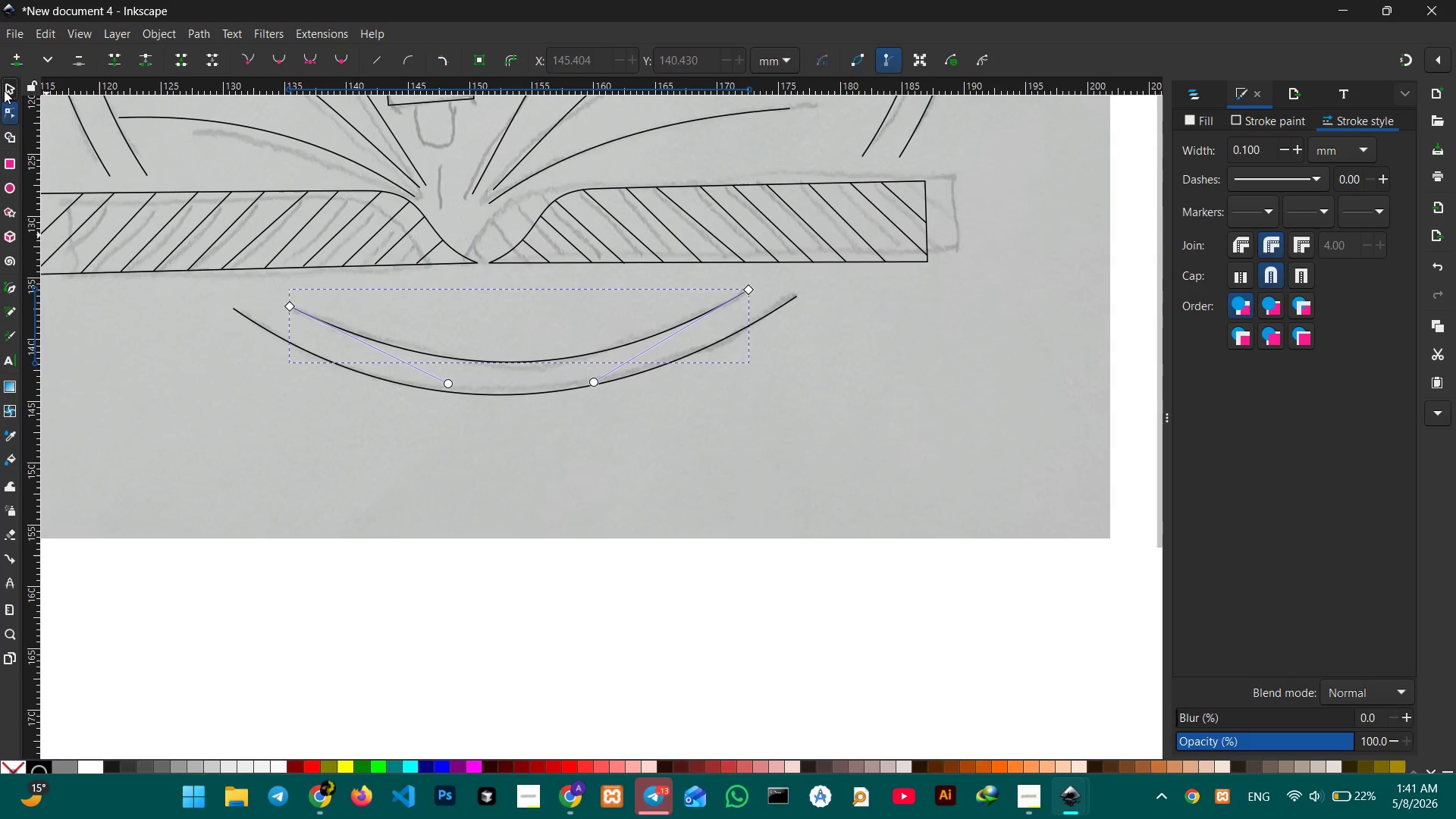 
double_click([430, 498])
 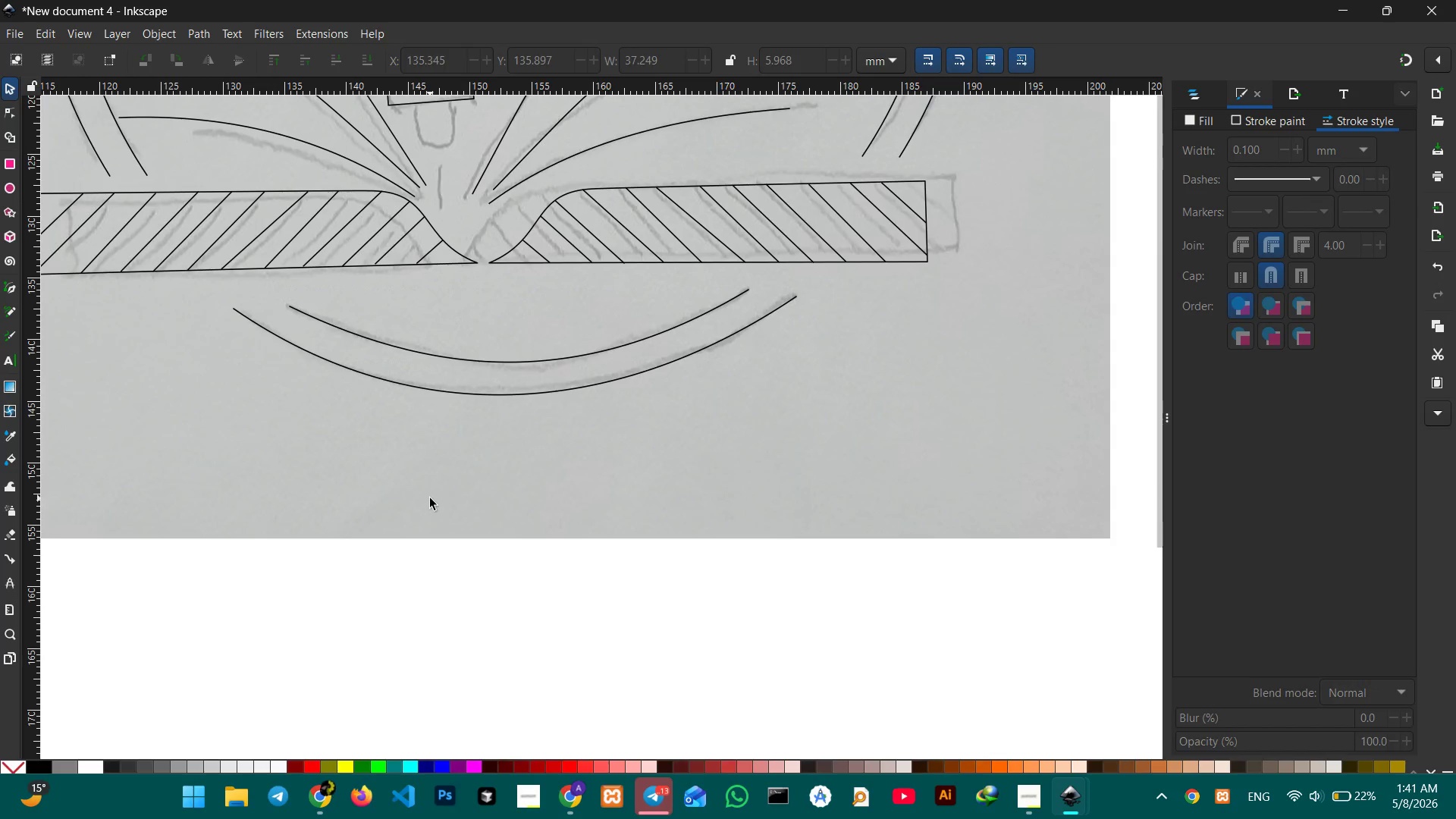 
hold_key(key=ControlLeft, duration=1.97)
scroll: coordinate [430, 498], scroll_direction: down, amount: 4.0
 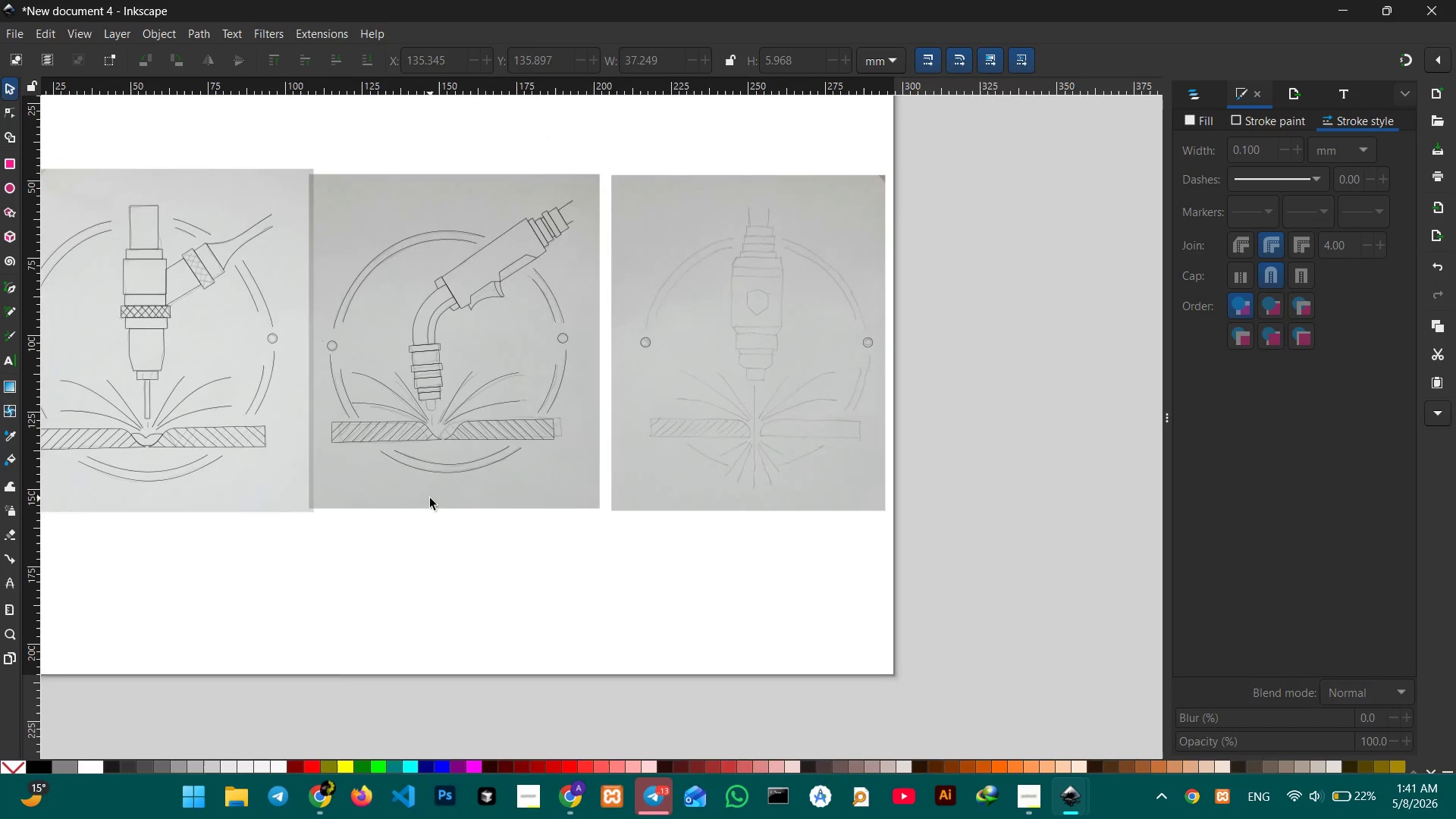 
scroll: coordinate [430, 498], scroll_direction: up, amount: 2.0
 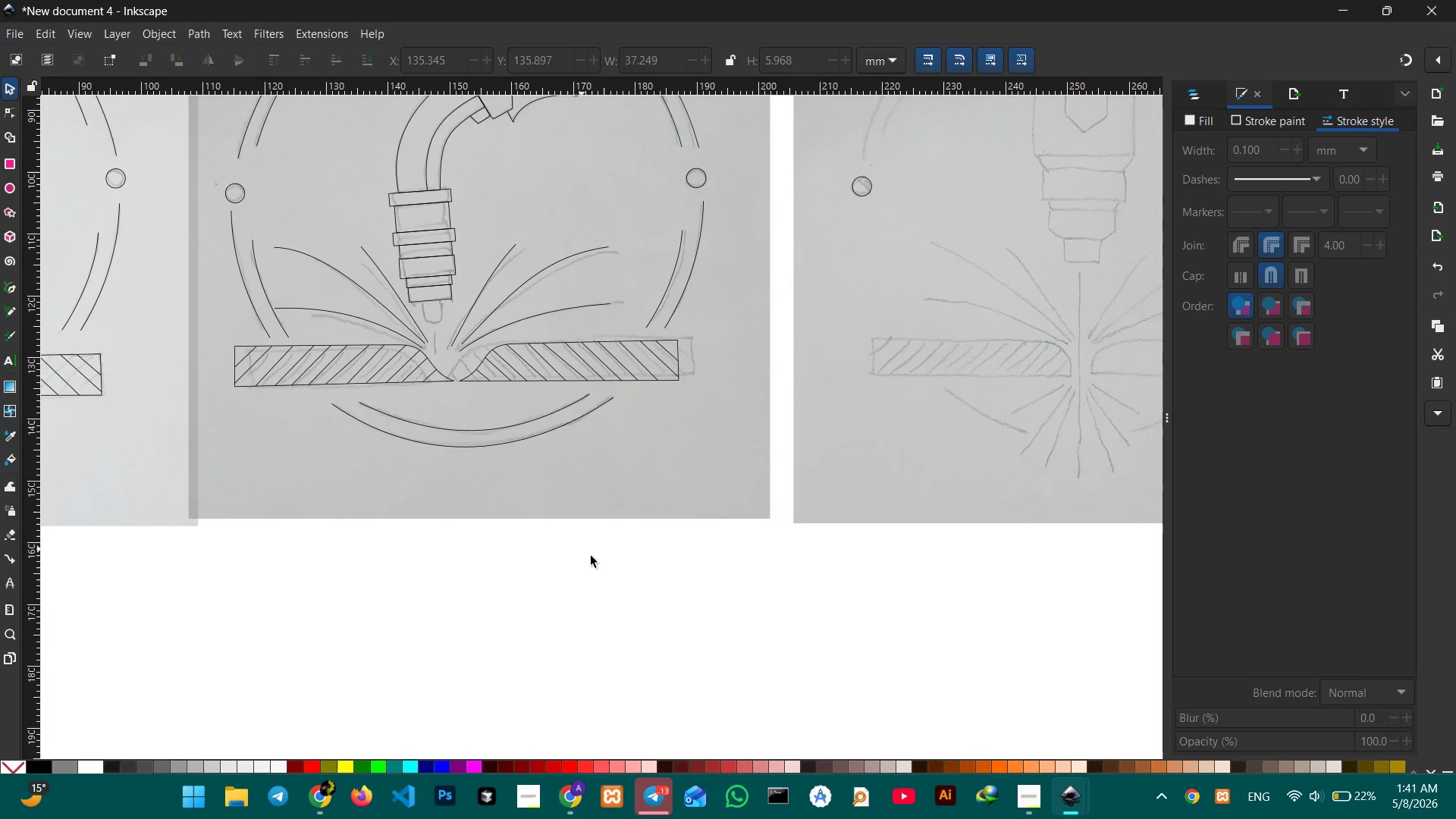 
left_click([1034, 789])